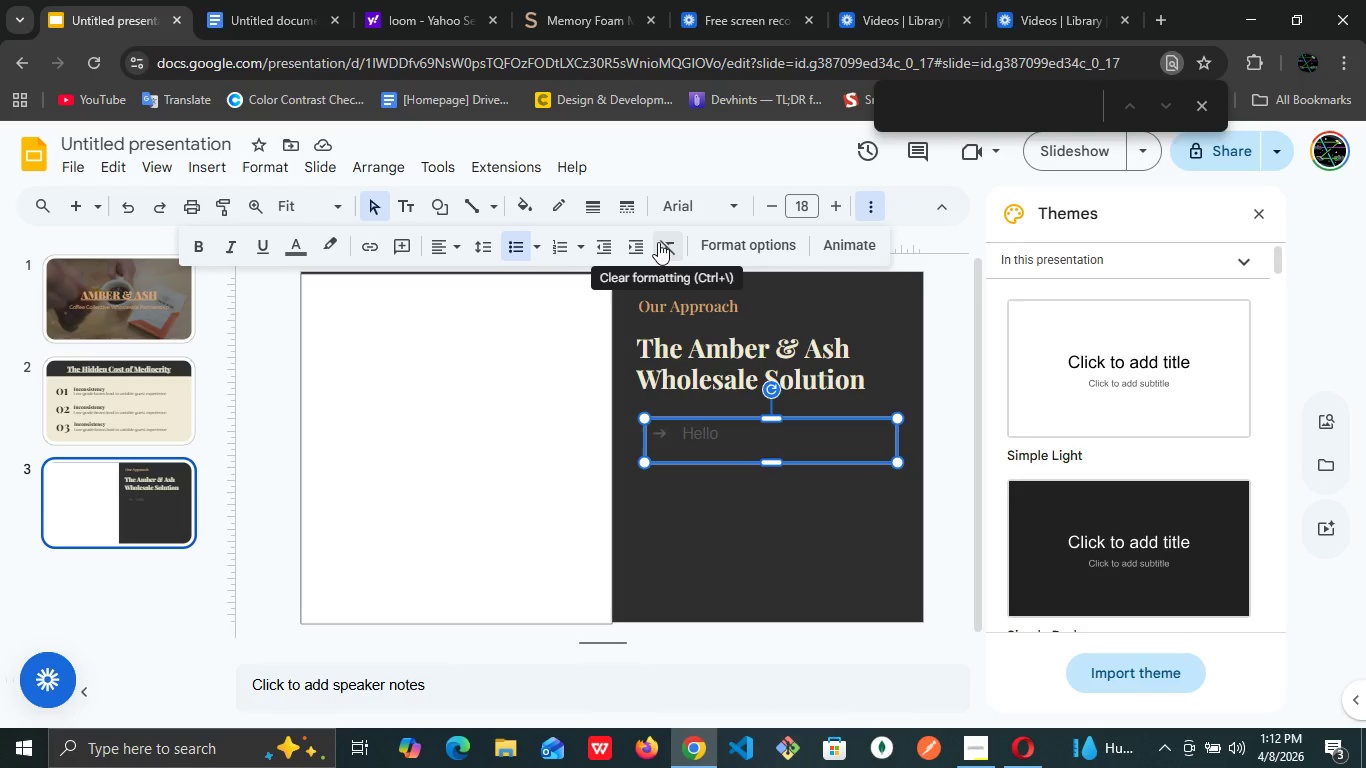 
wait(12.76)
 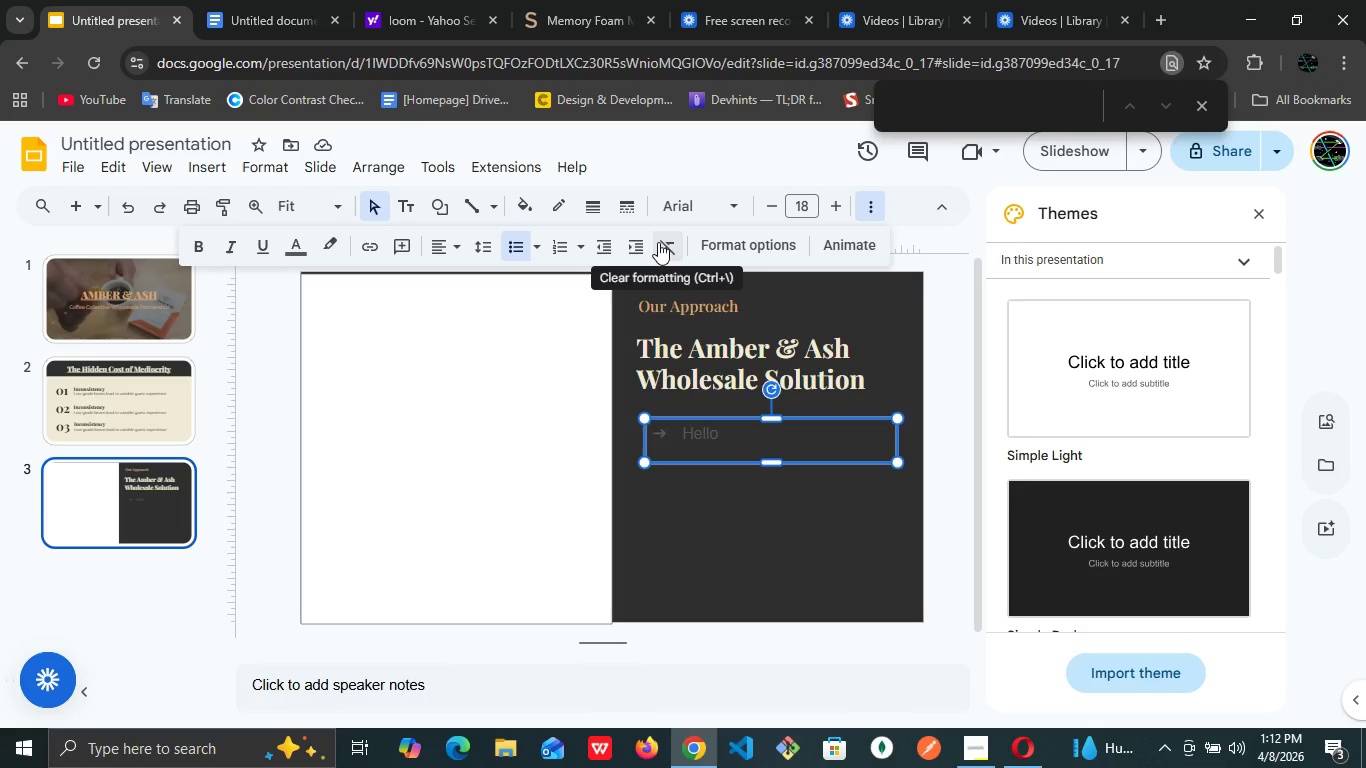 
left_click([731, 435])
 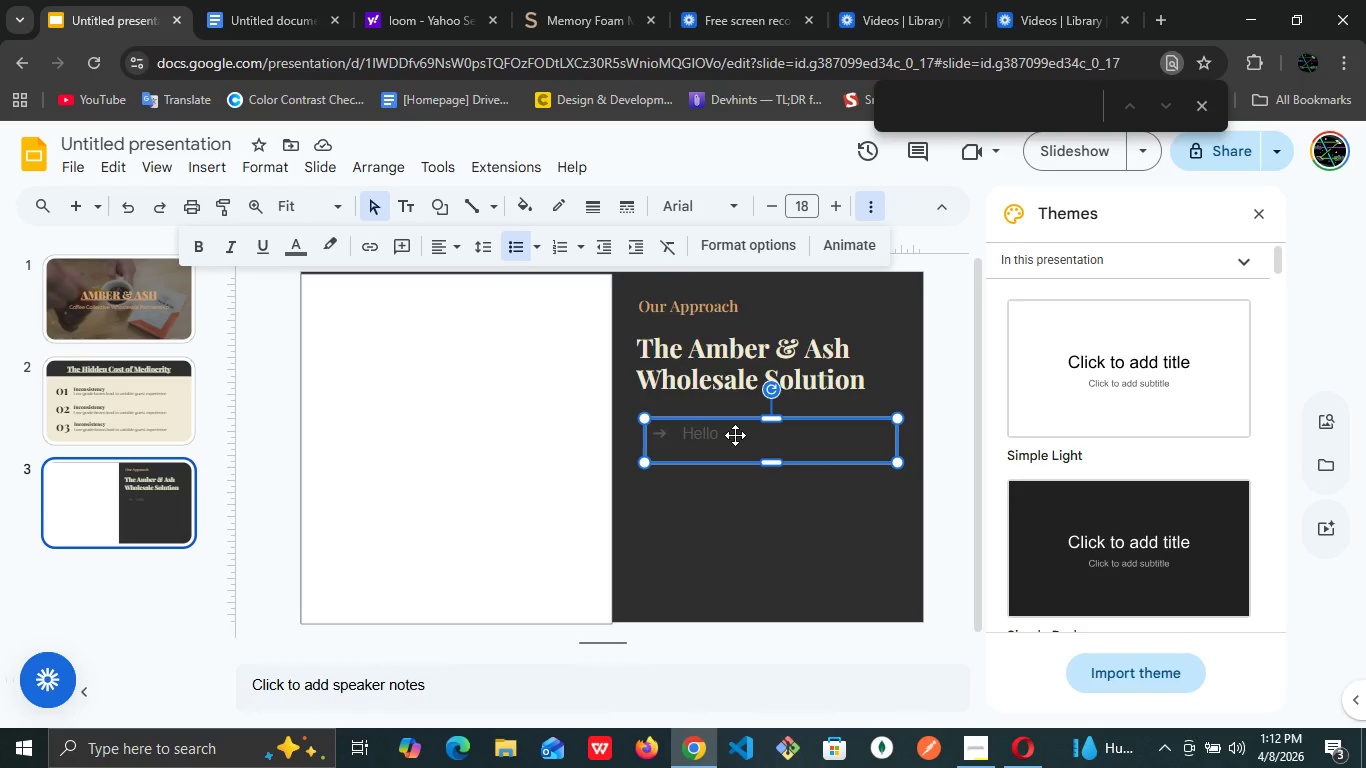 
left_click([735, 435])
 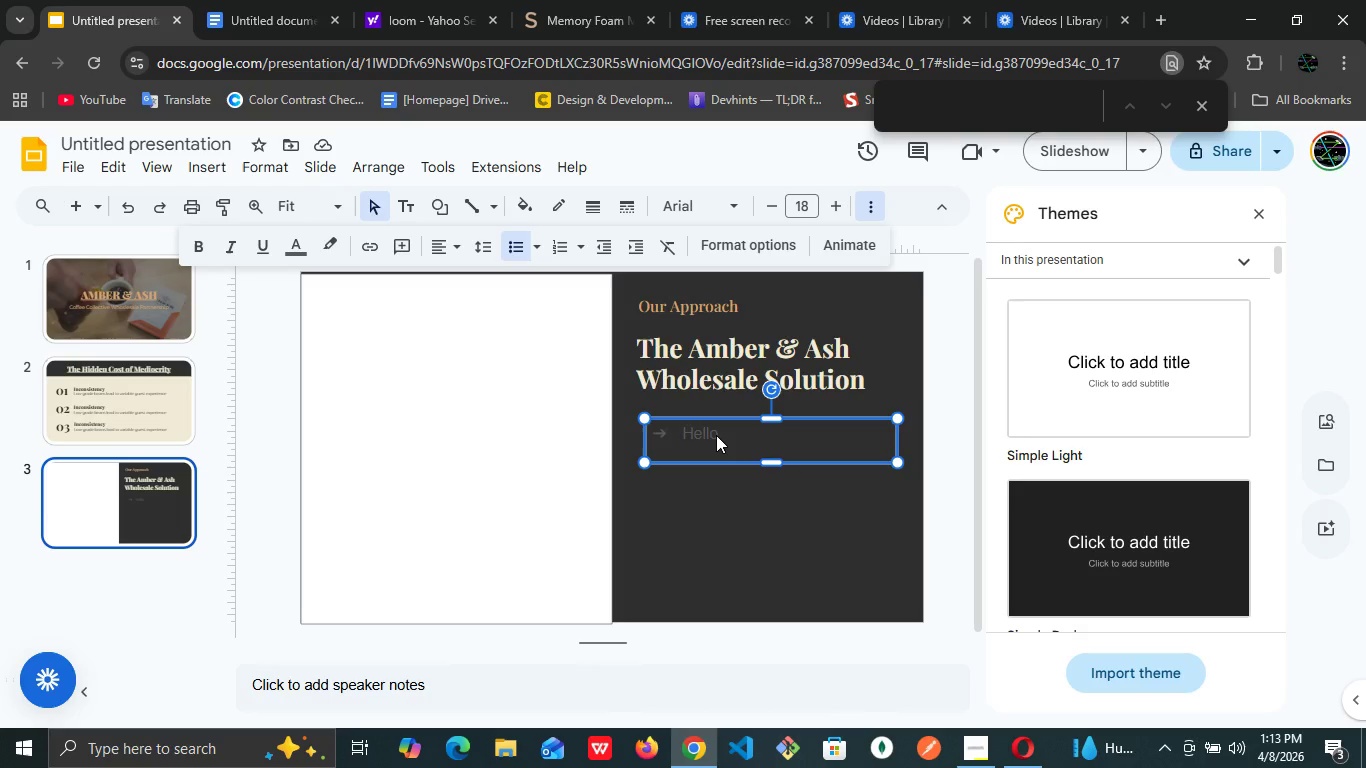 
left_click([716, 435])
 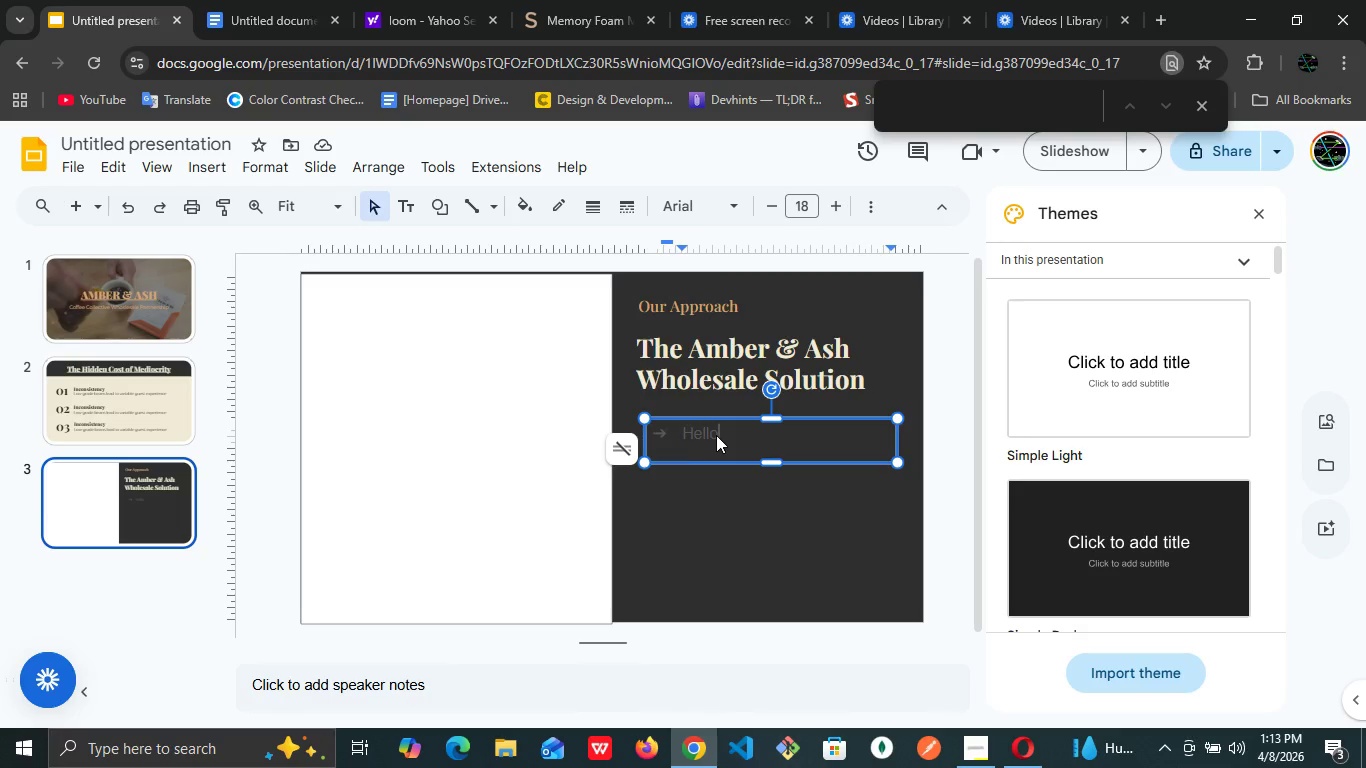 
left_click([716, 435])
 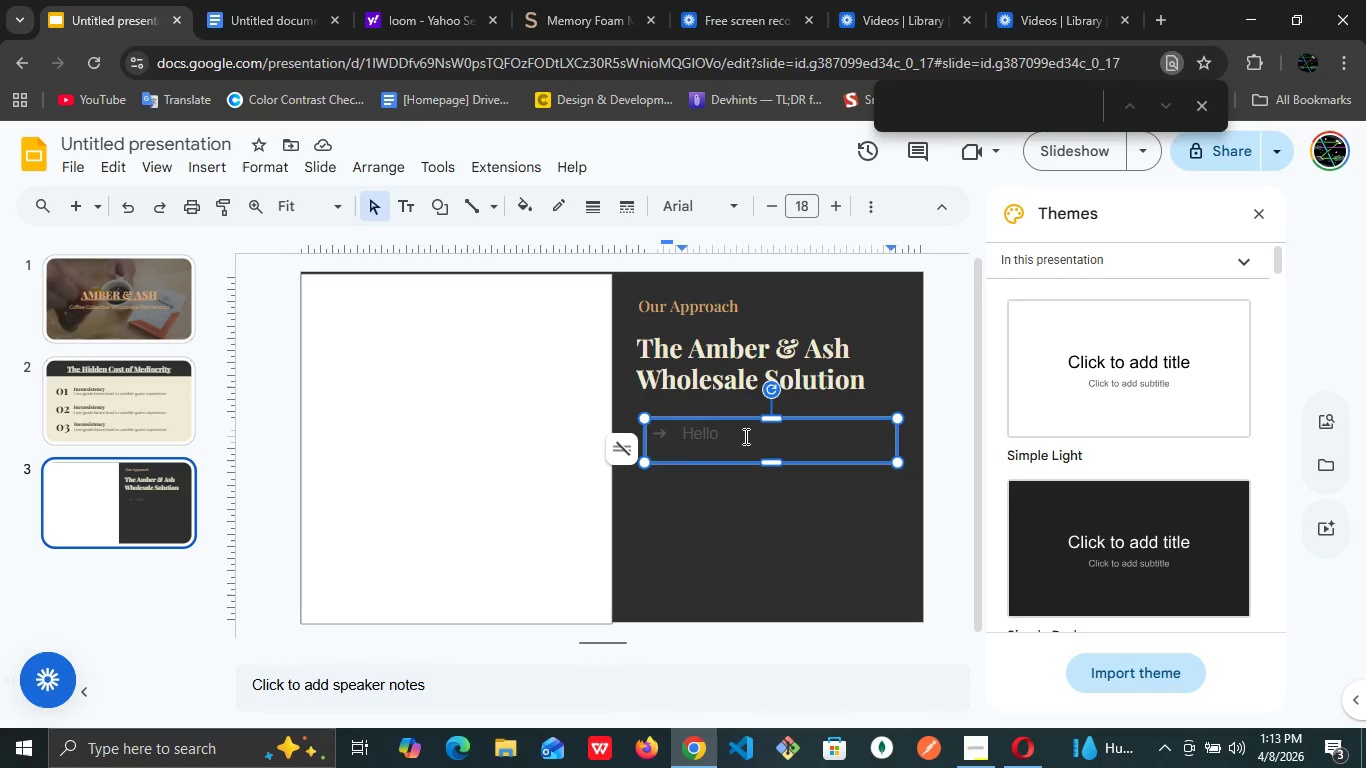 
key(Backspace)
 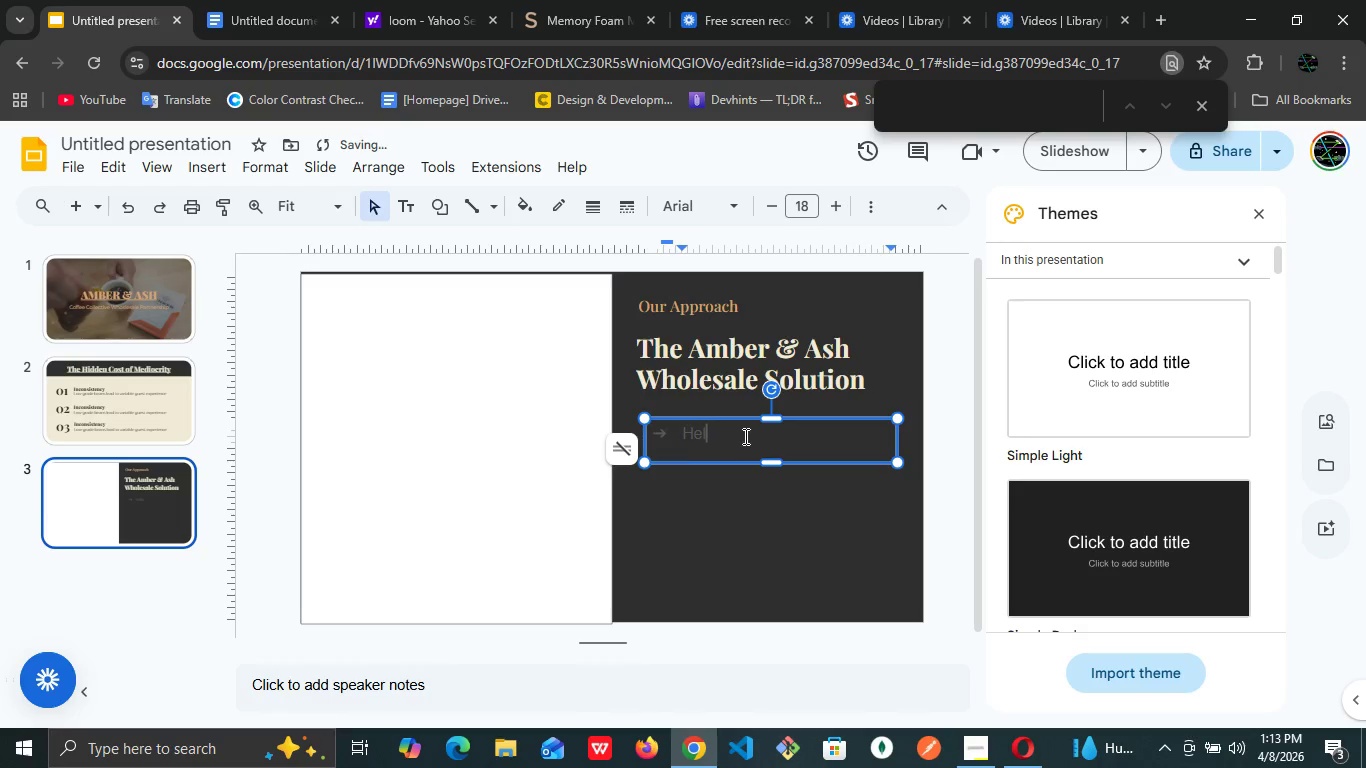 
key(Backspace)
 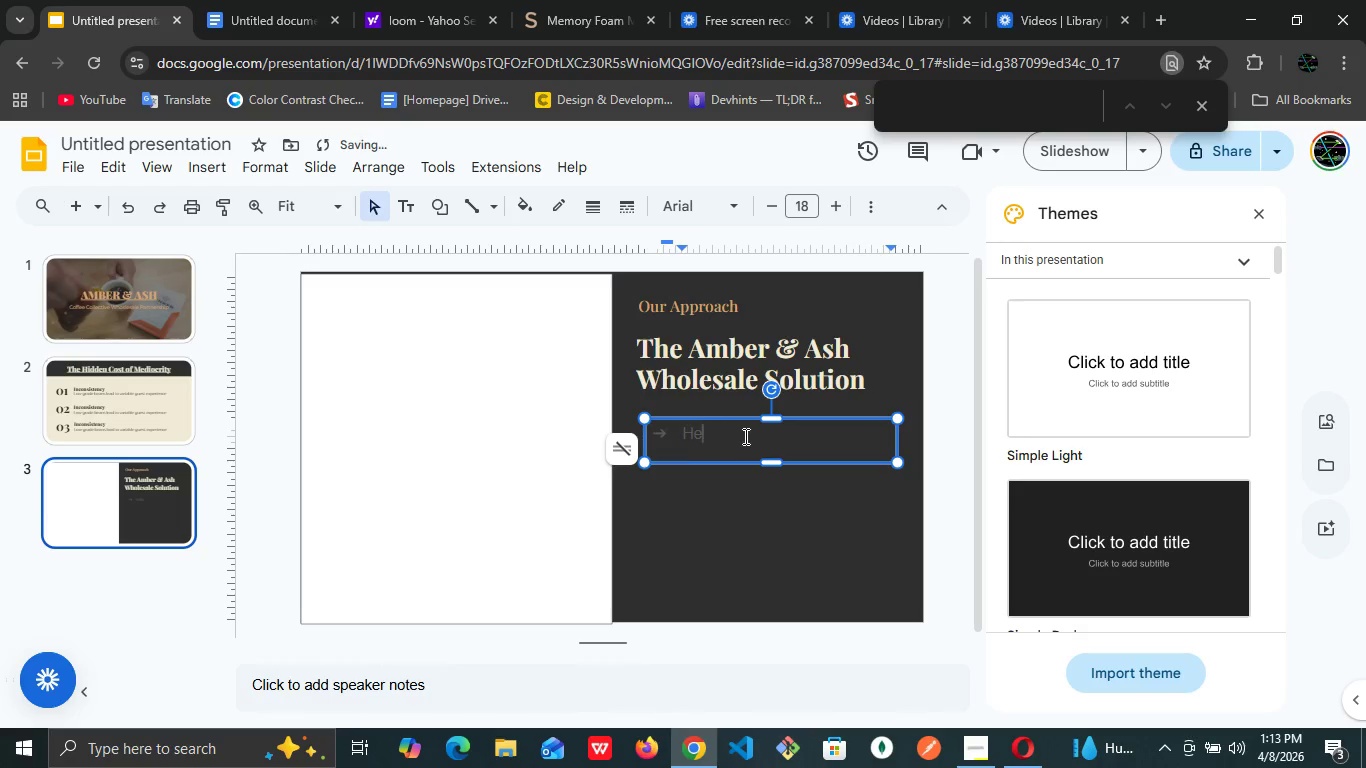 
key(Backspace)
 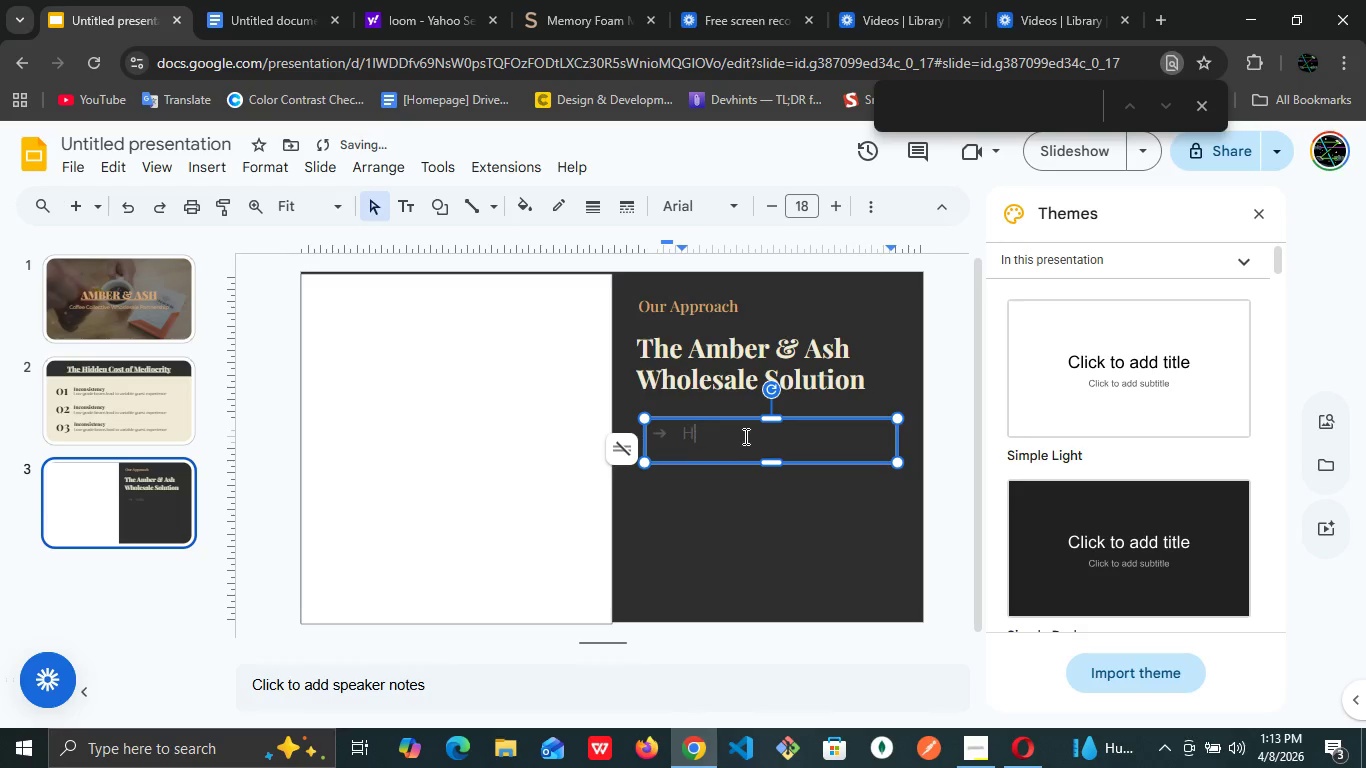 
key(Backspace)
 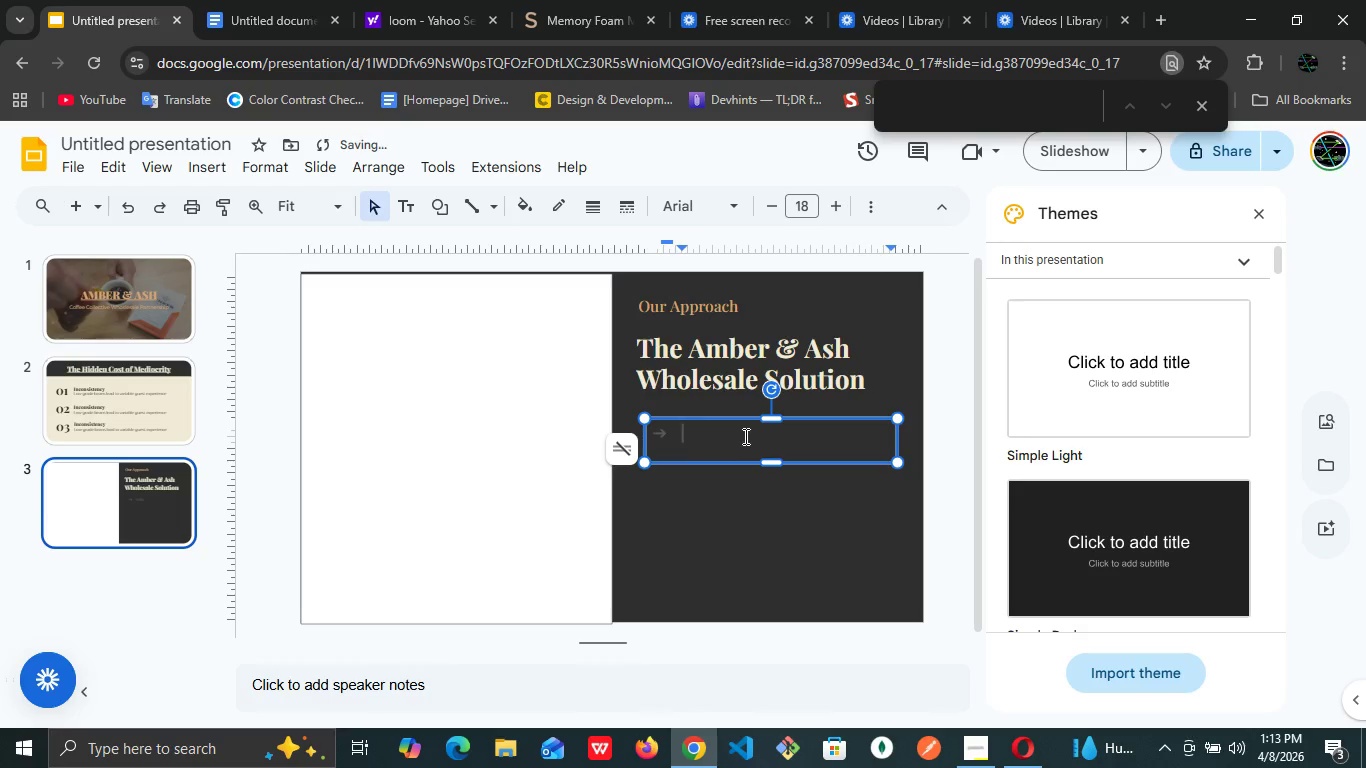 
key(Backspace)
 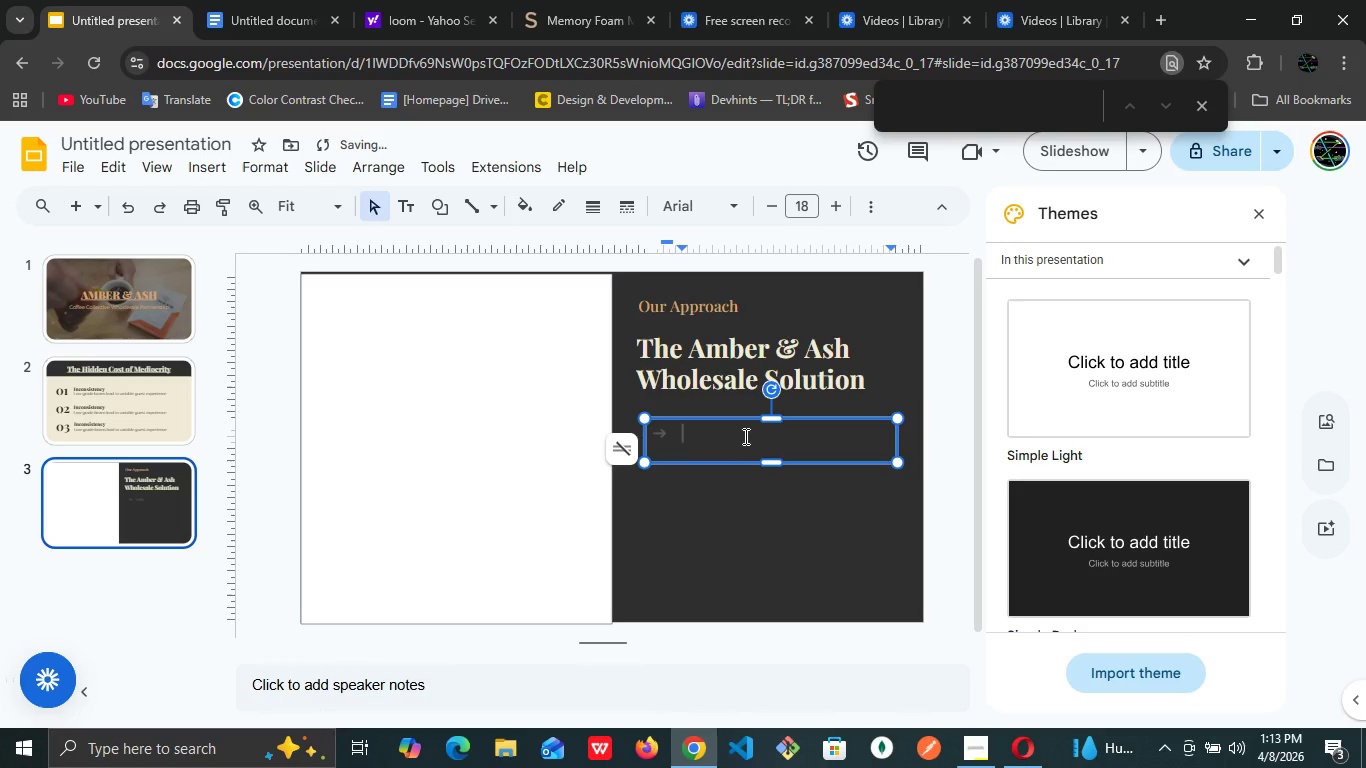 
key(CapsLock)
 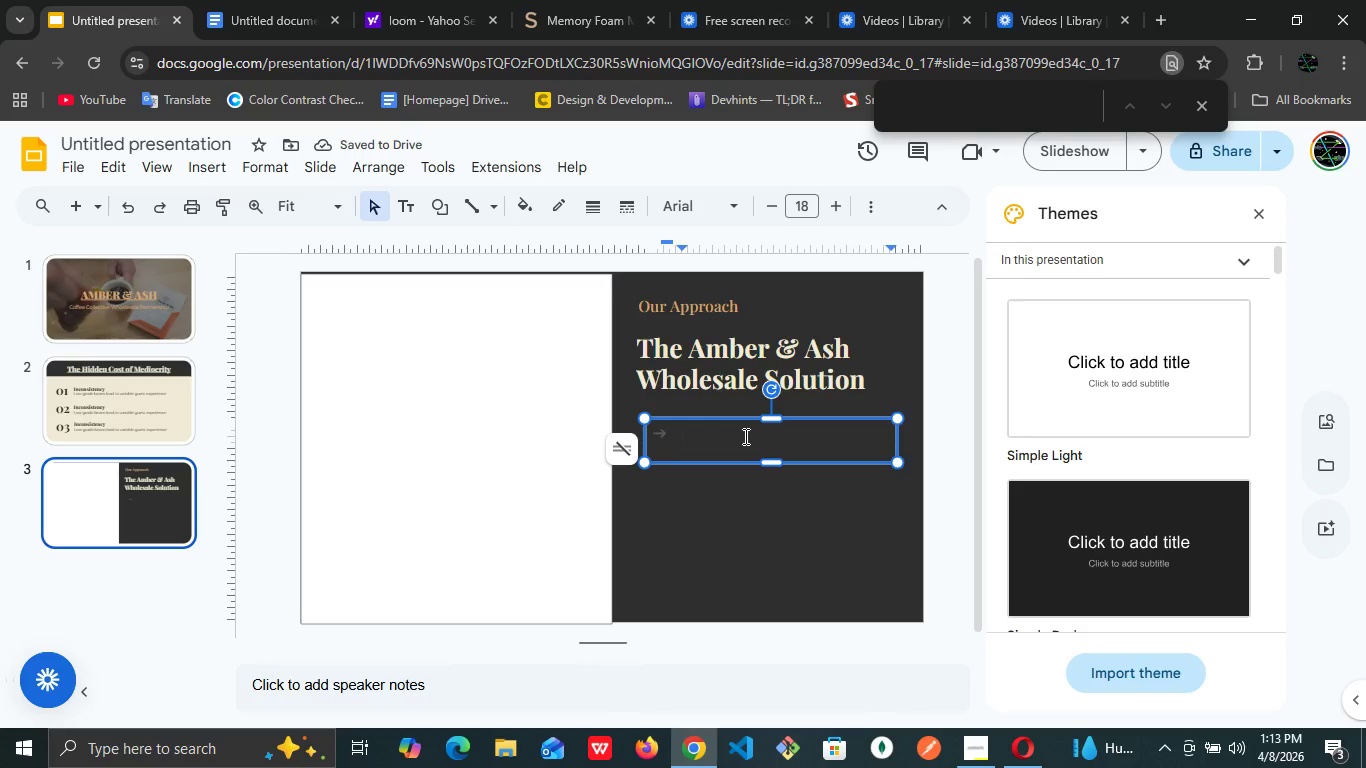 
type(Direct to re)
 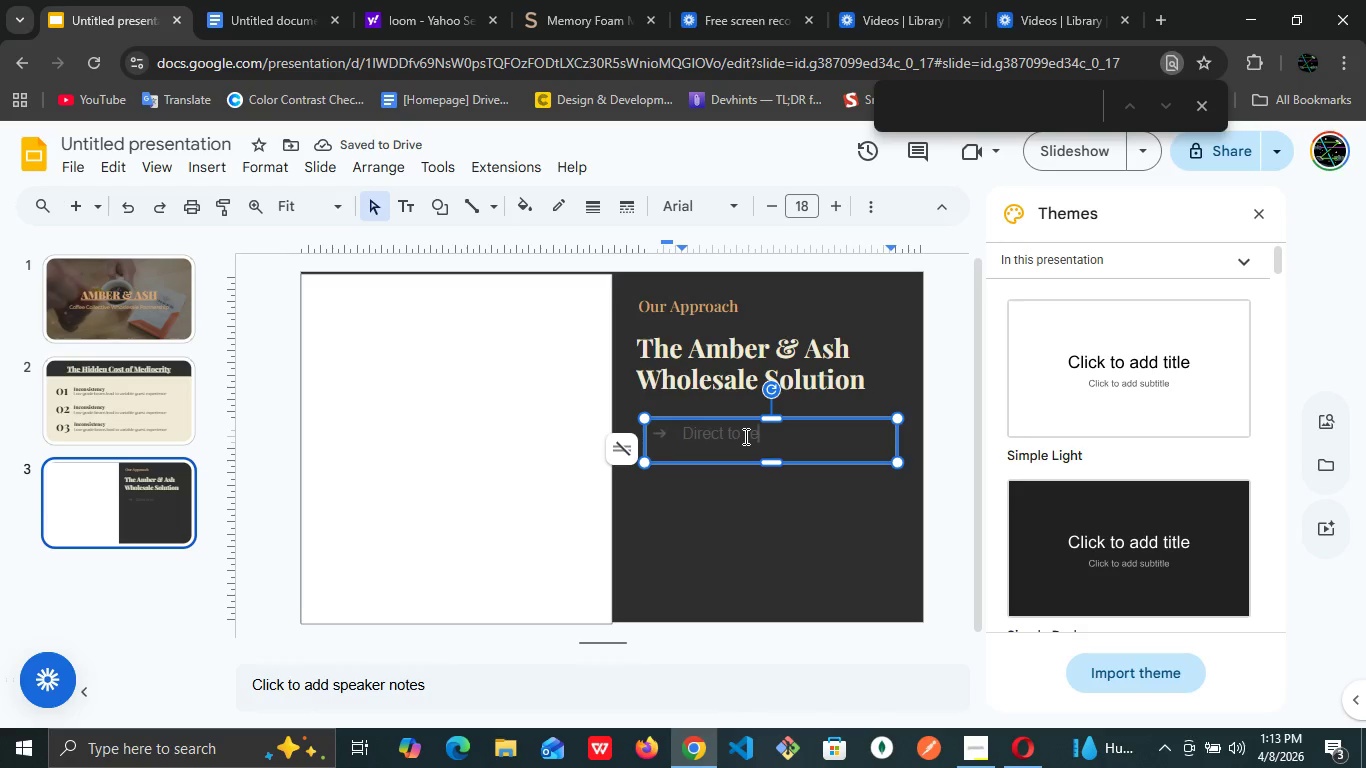 
wait(5.56)
 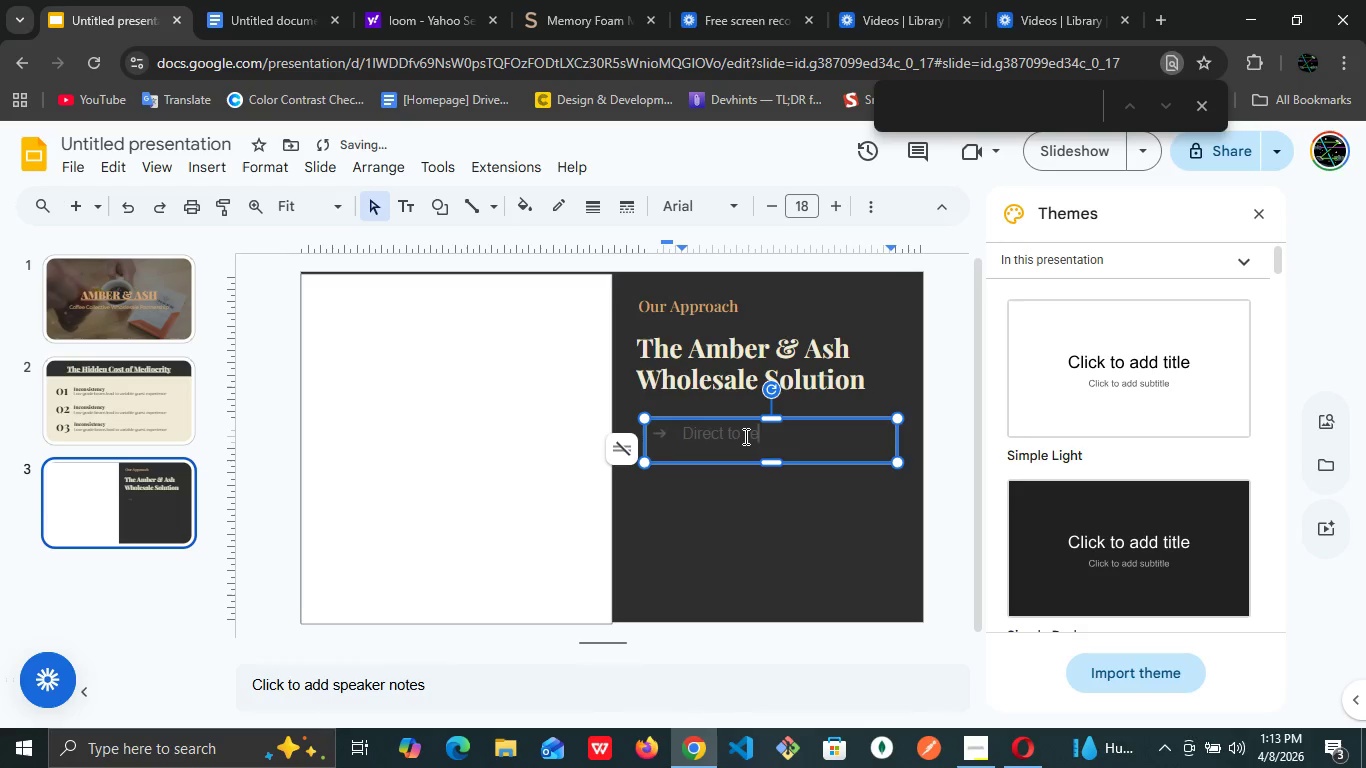 
type(venue specilaity subscrition )
 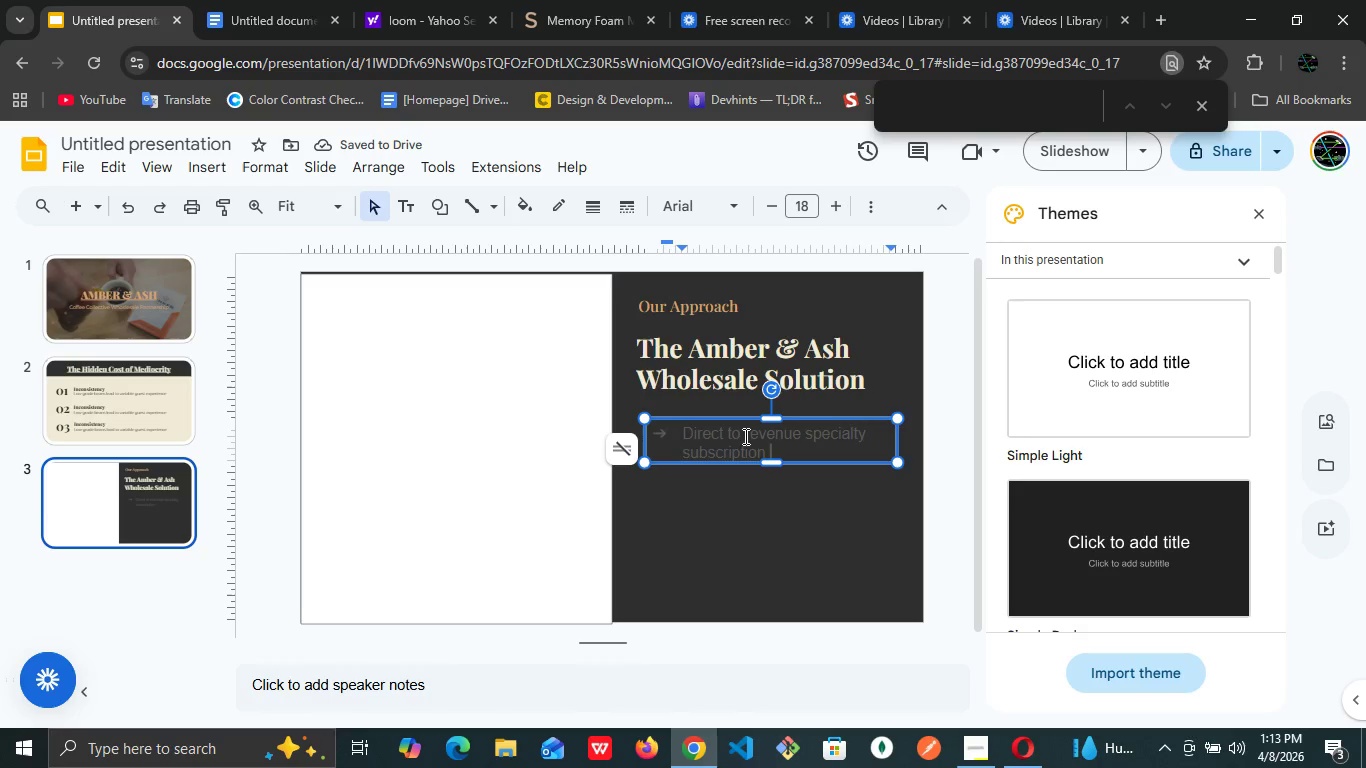 
type(roasted fresh delivered weekly )
 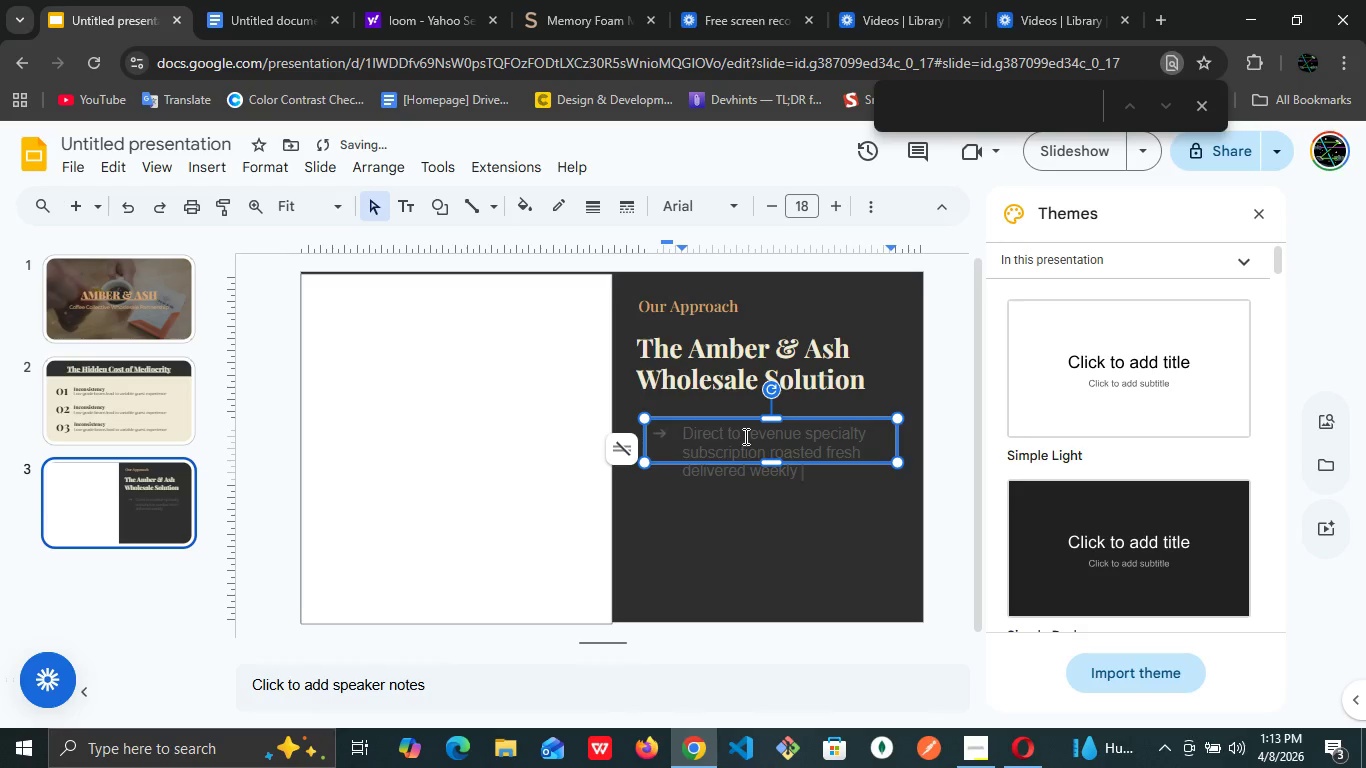 
key(Backspace)
 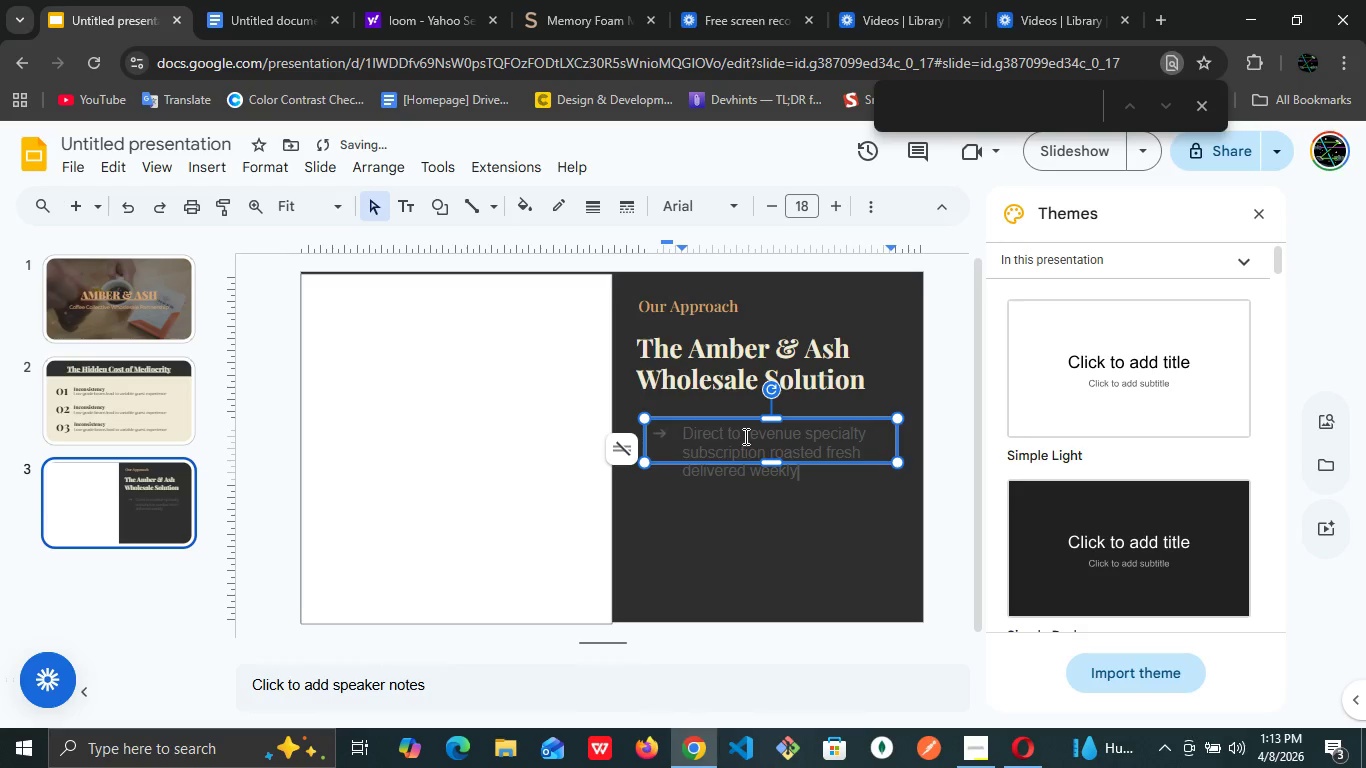 
key(Period)
 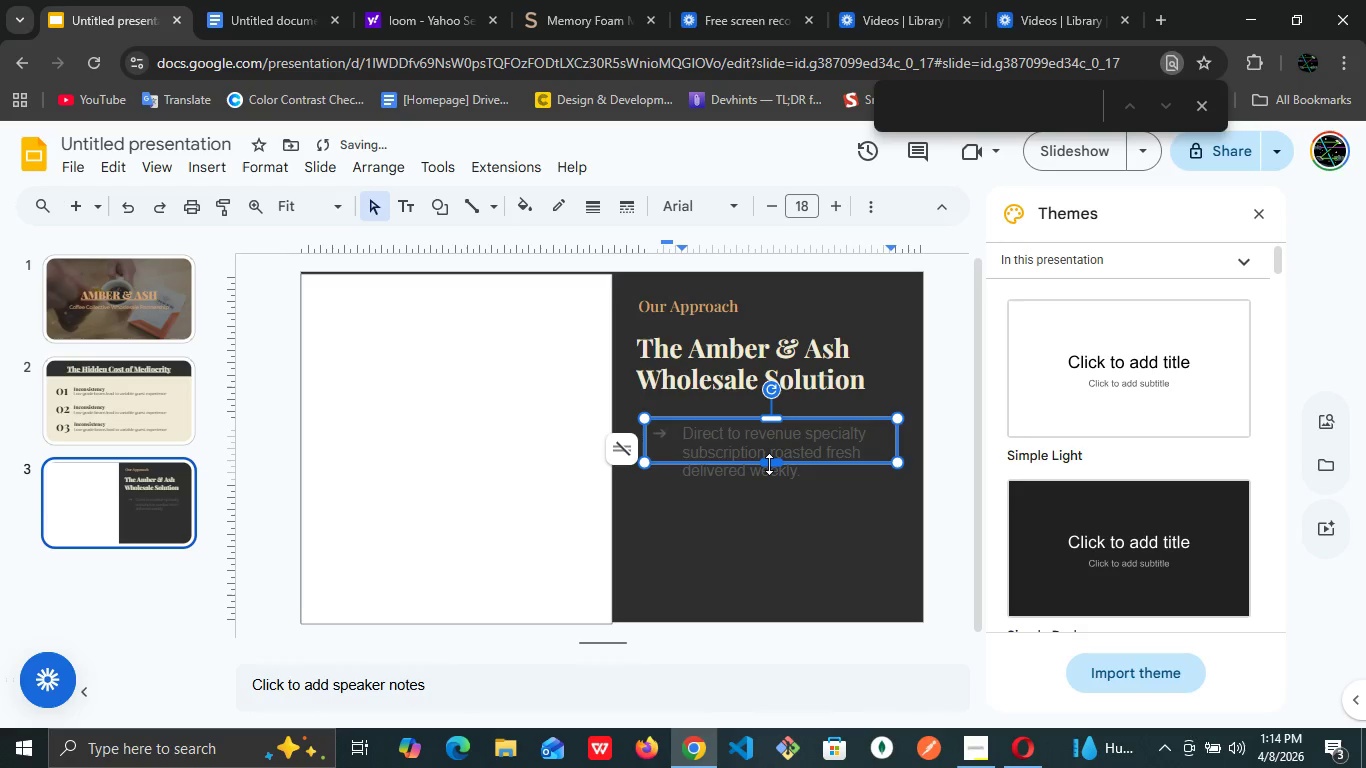 
left_click_drag(start_coordinate=[769, 464], to_coordinate=[760, 486])
 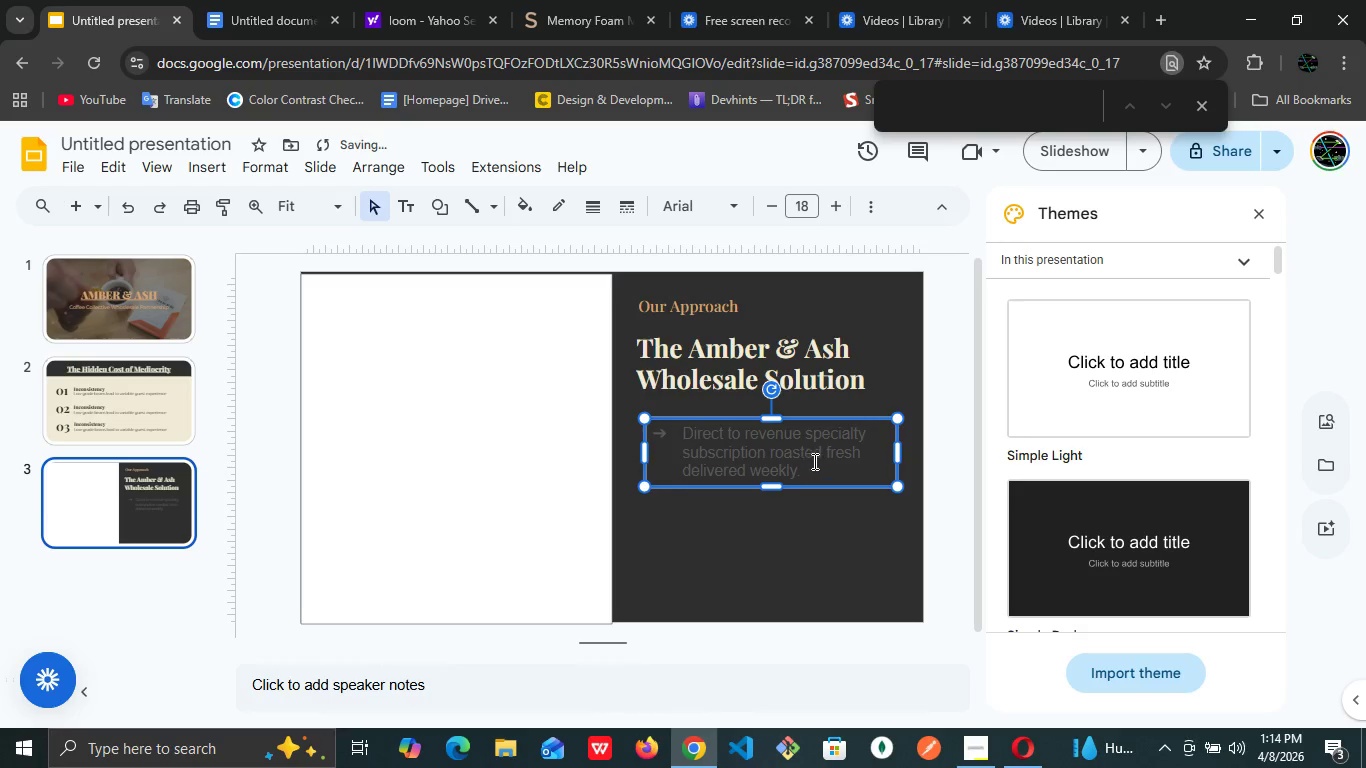 
left_click([817, 475])
 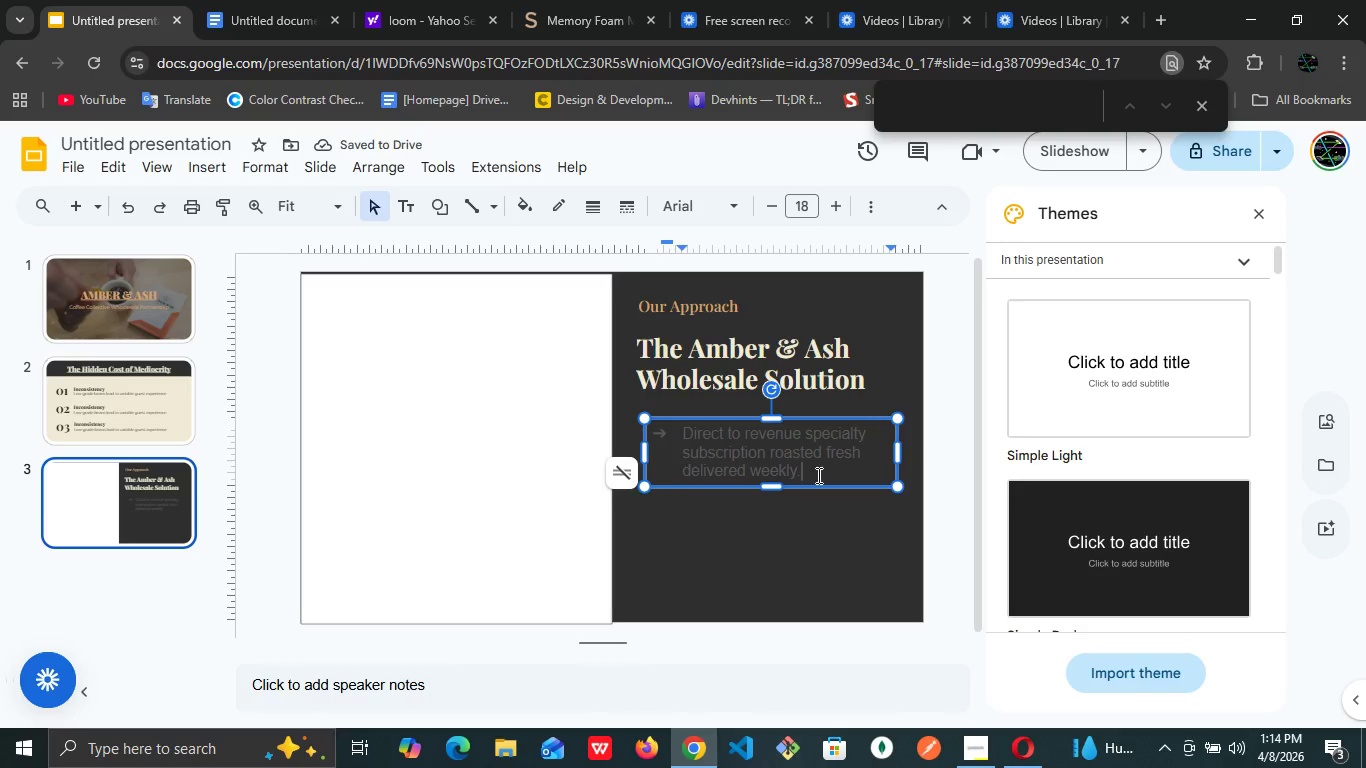 
key(Enter)
 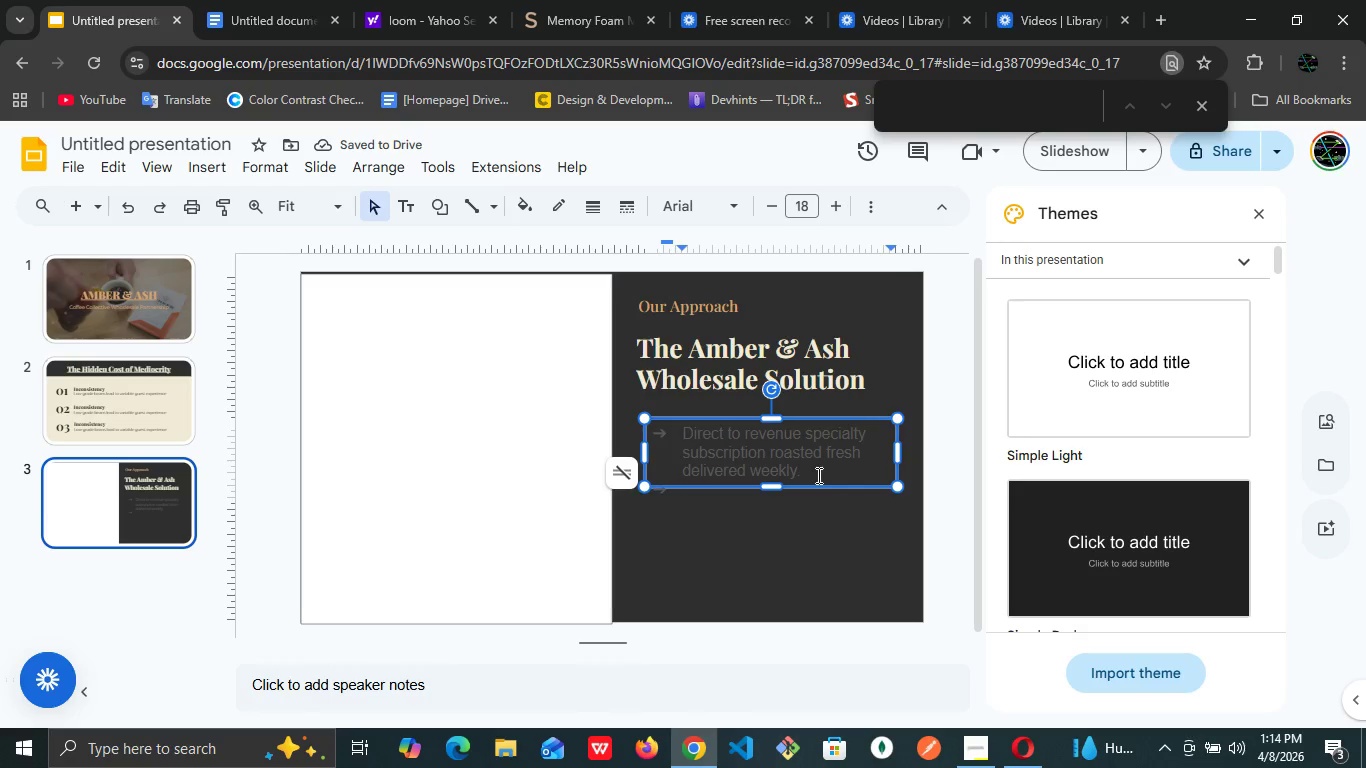 
left_click([818, 471])
 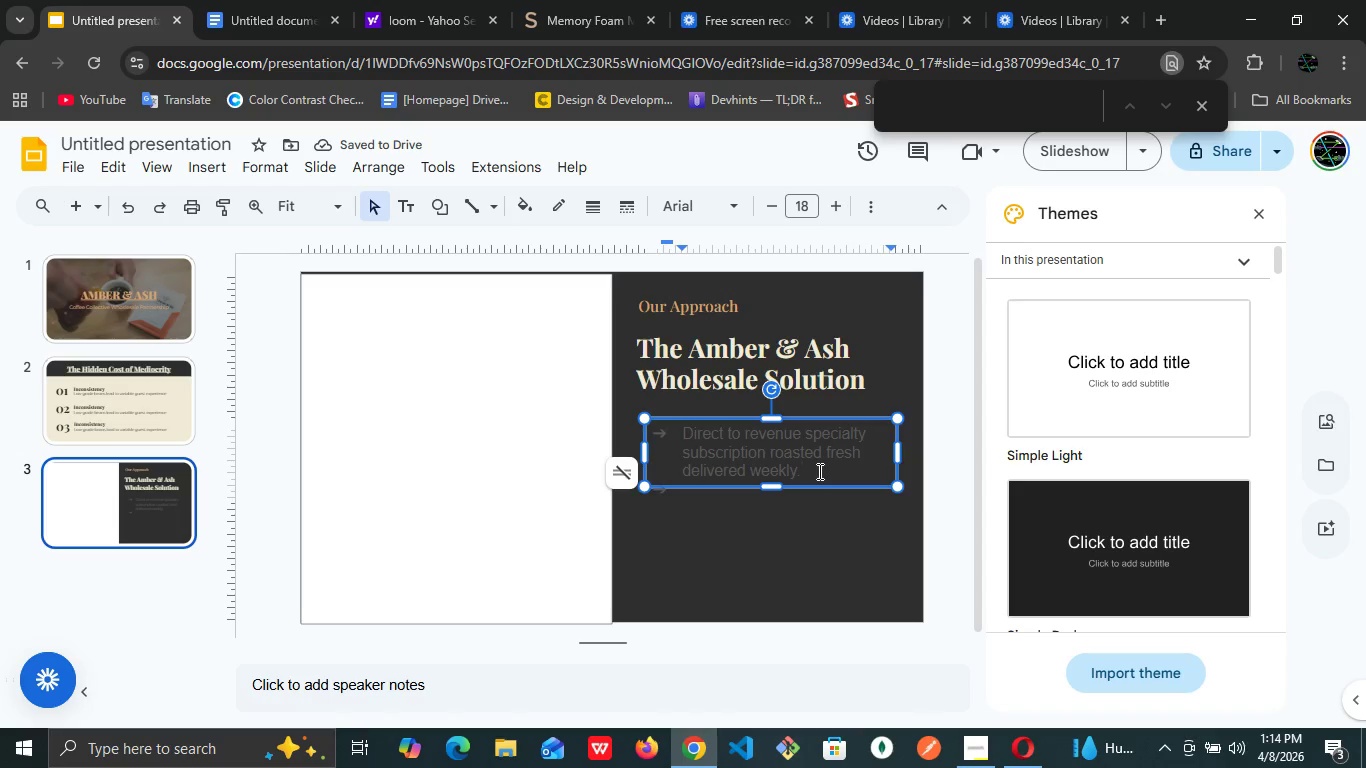 
left_click_drag(start_coordinate=[818, 471], to_coordinate=[680, 431])
 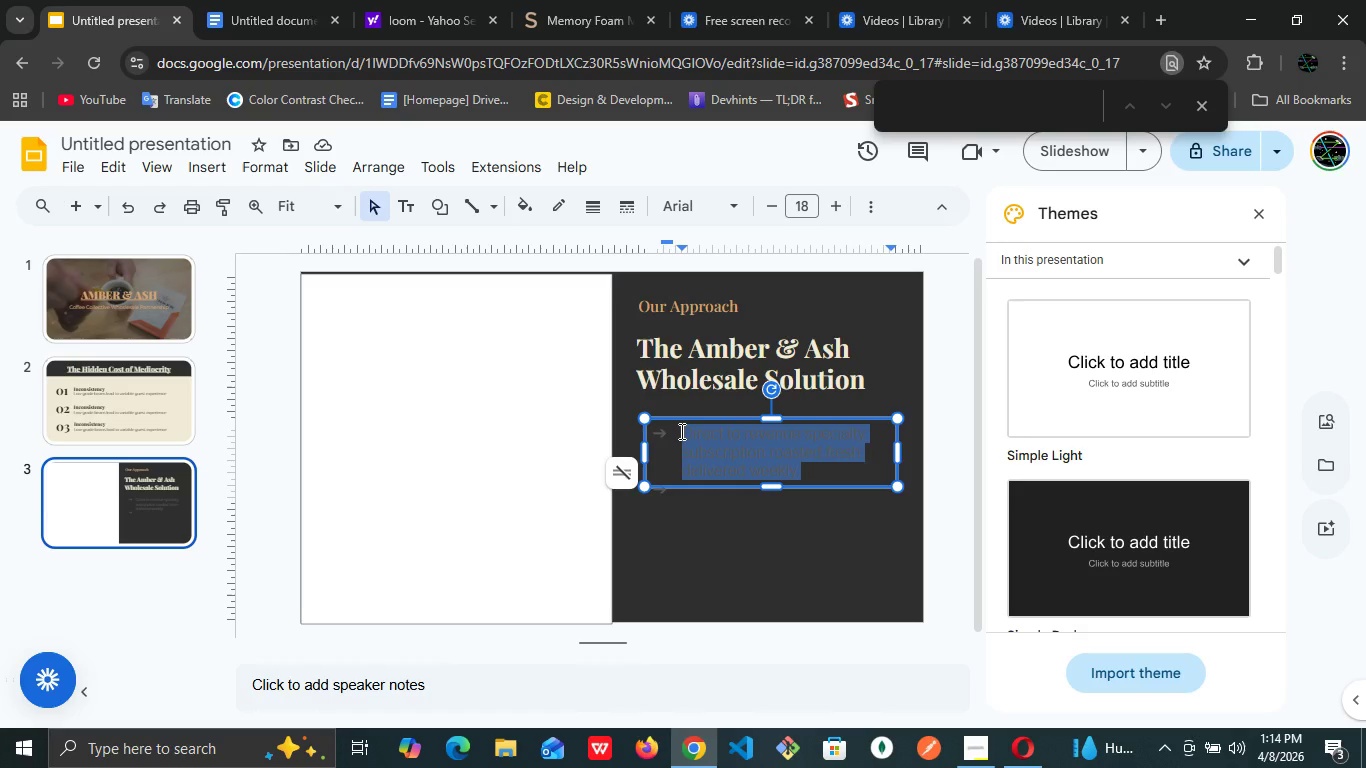 
key(Control+C)
 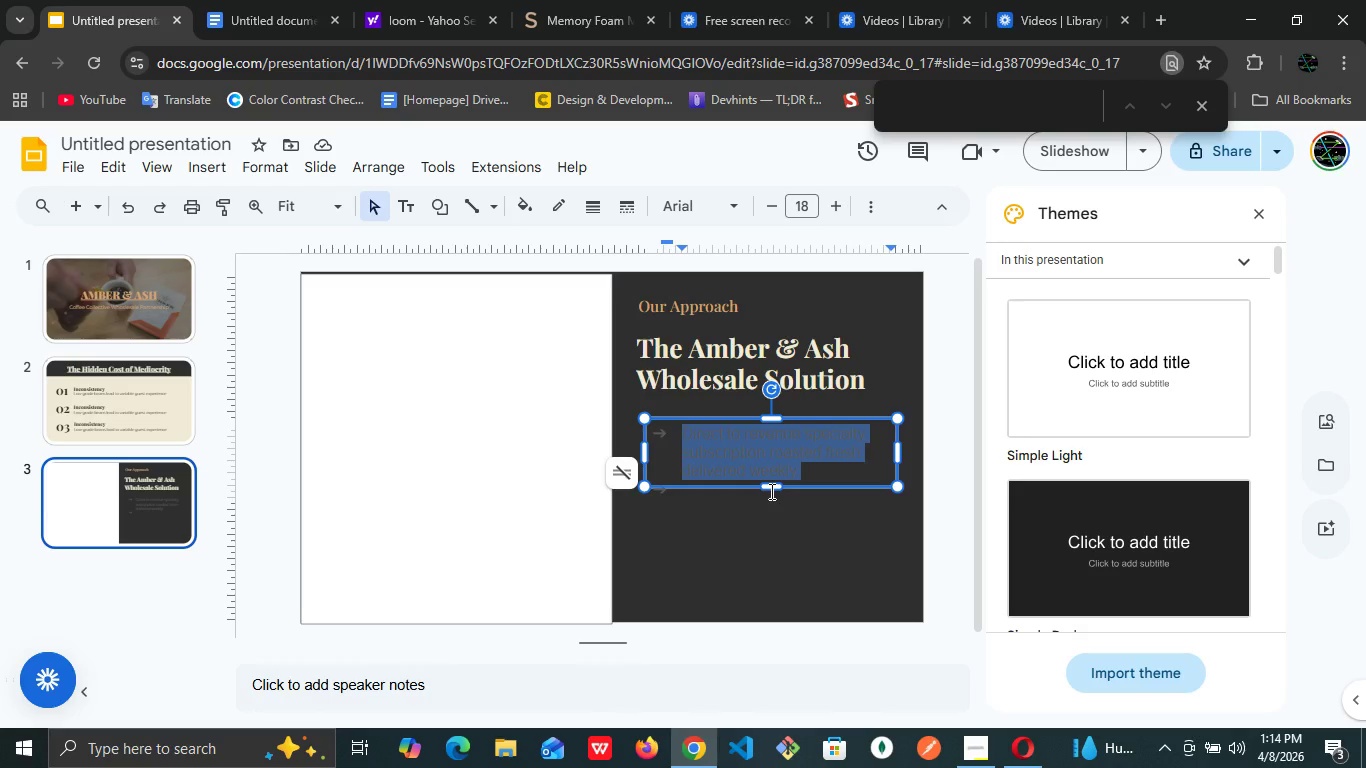 
left_click([770, 484])
 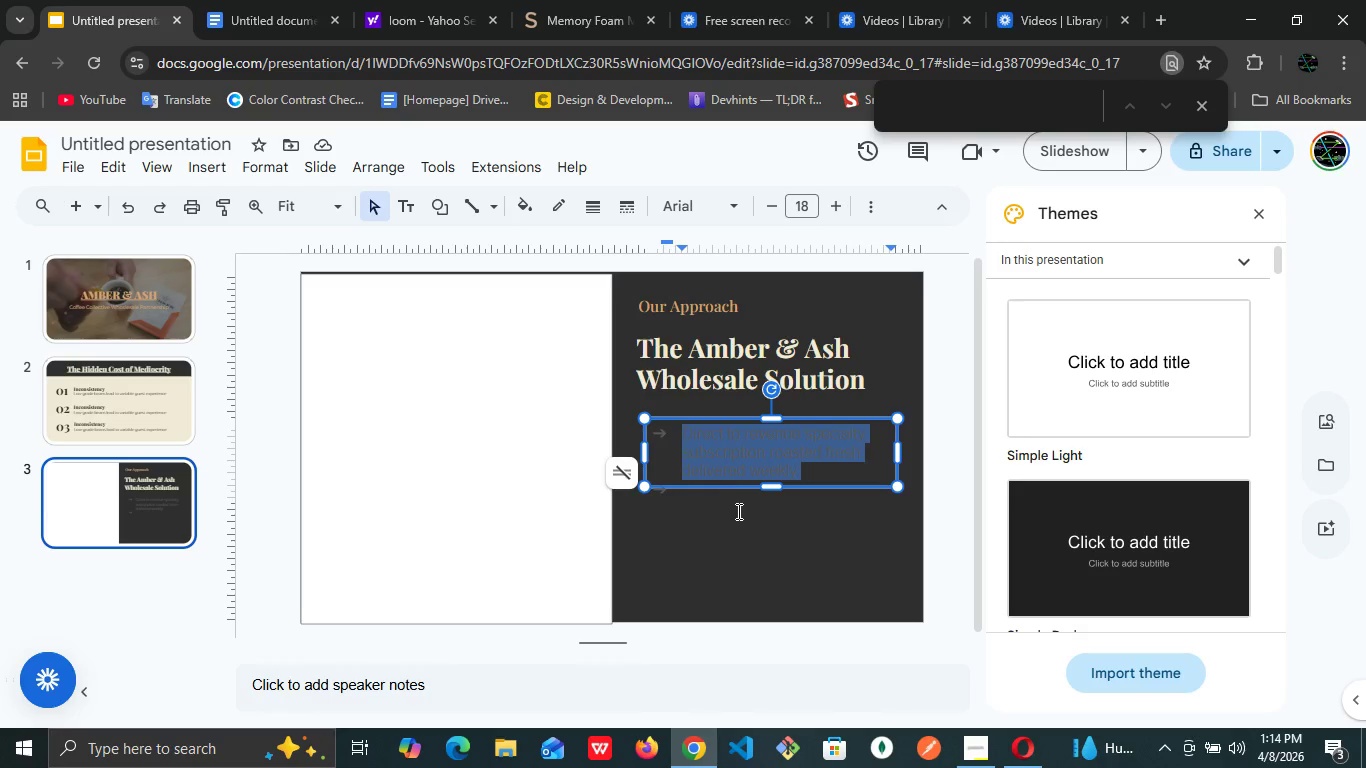 
left_click([738, 463])
 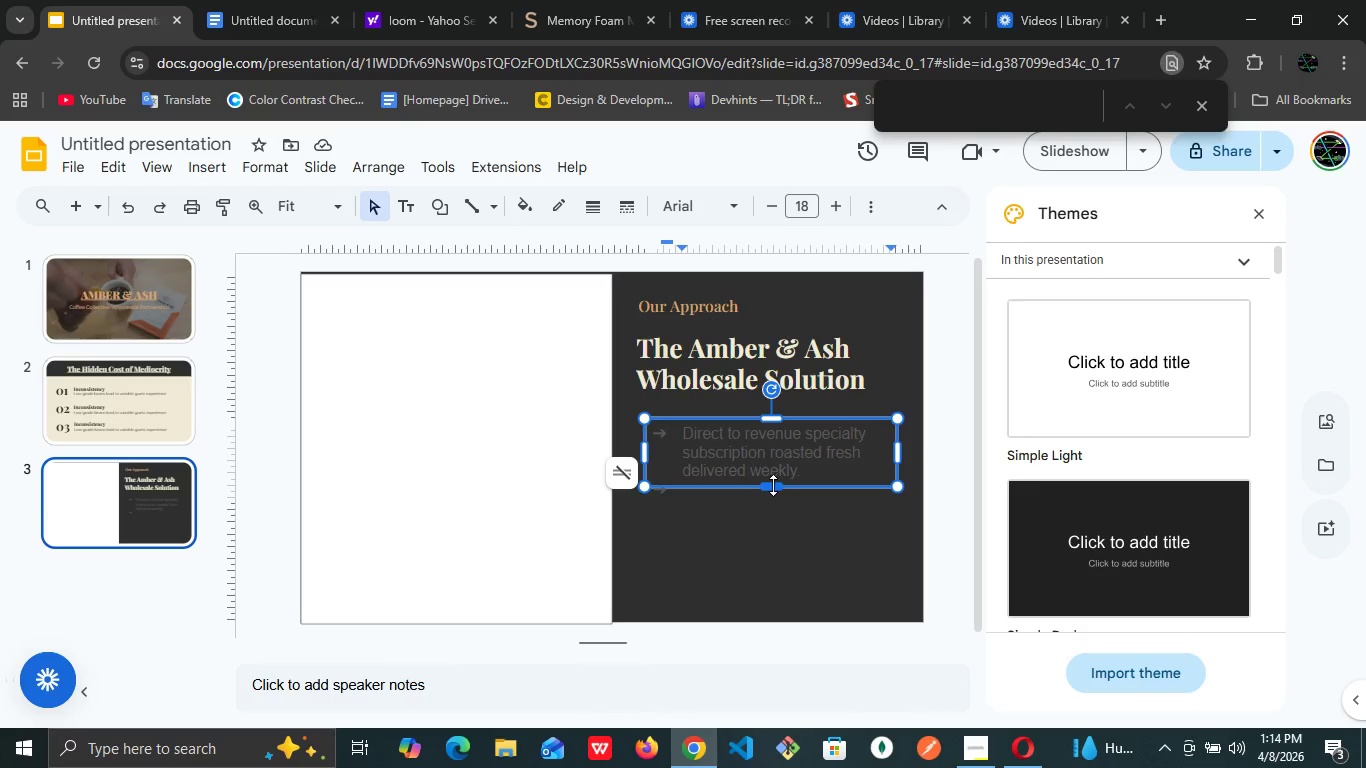 
left_click_drag(start_coordinate=[775, 490], to_coordinate=[784, 574])
 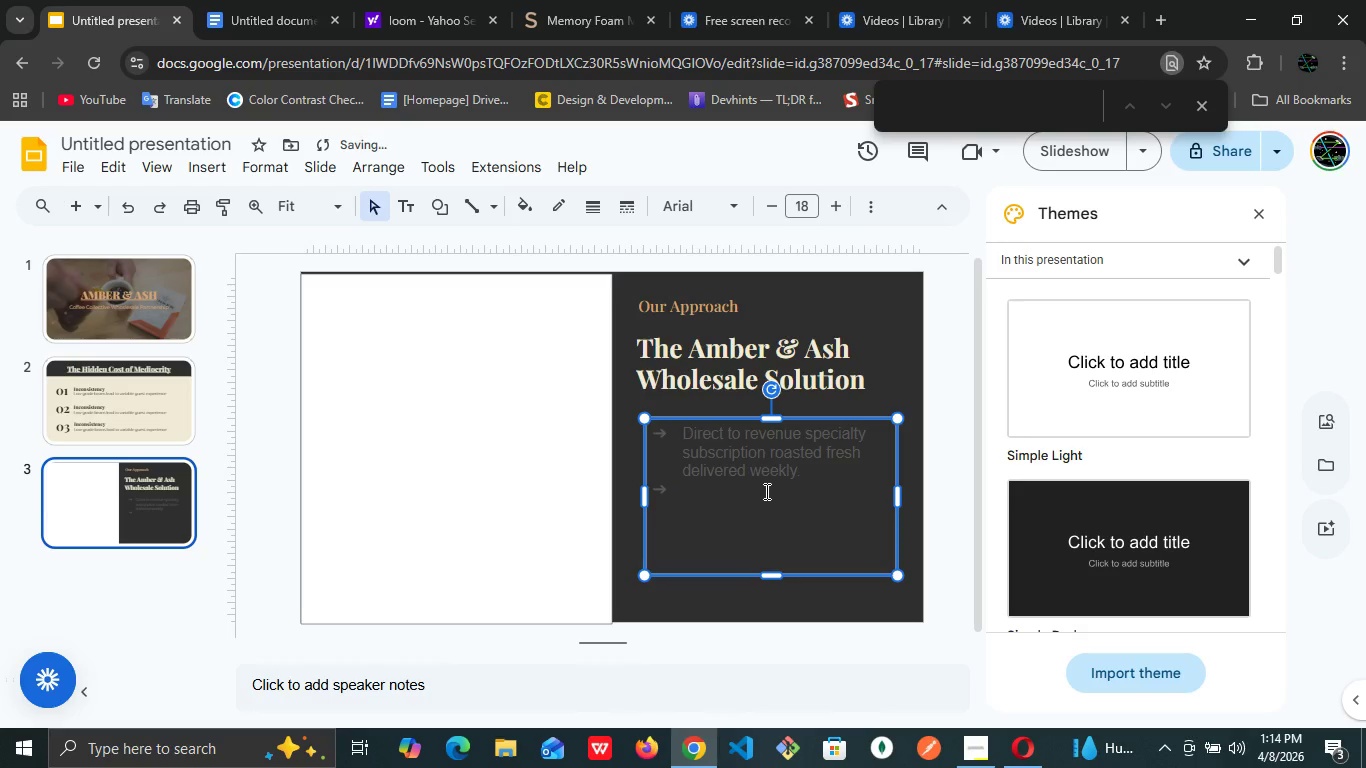 
left_click([765, 491])
 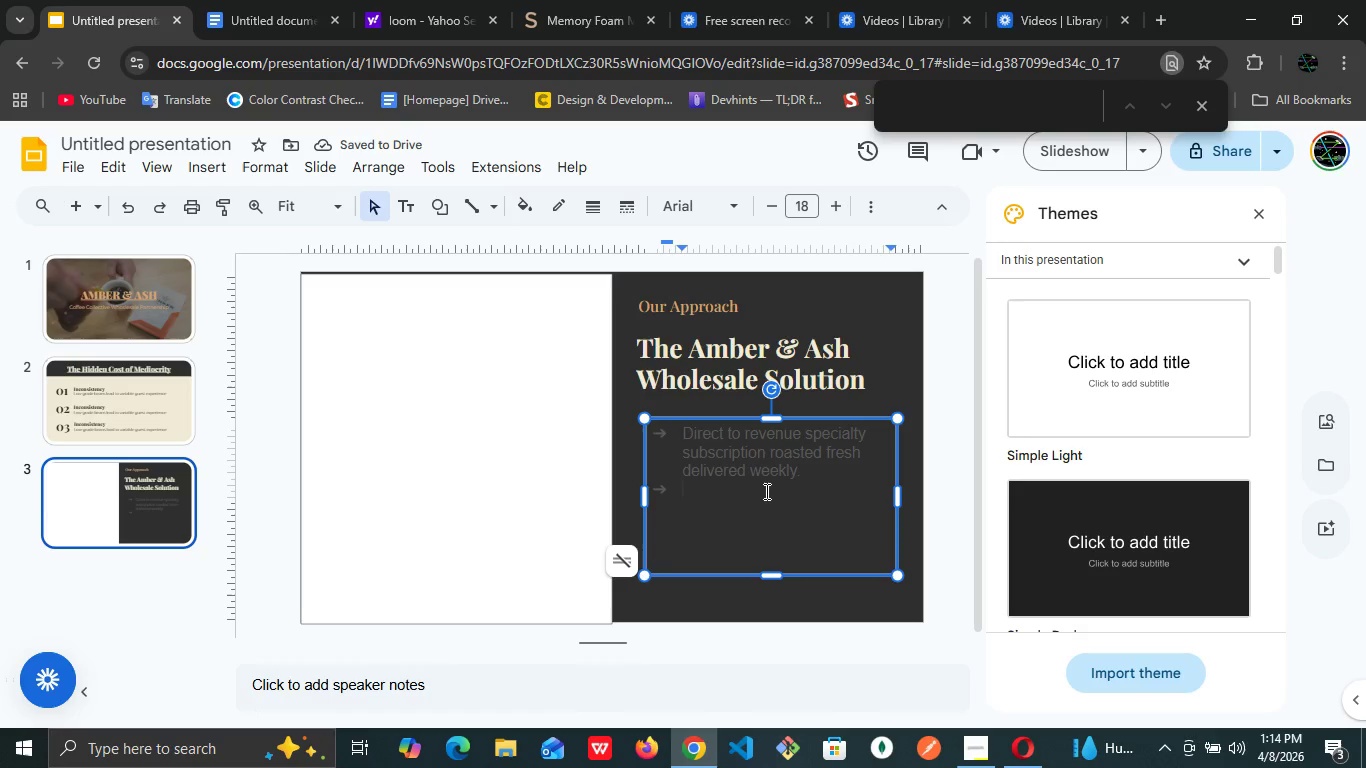 
key(Control+V)
 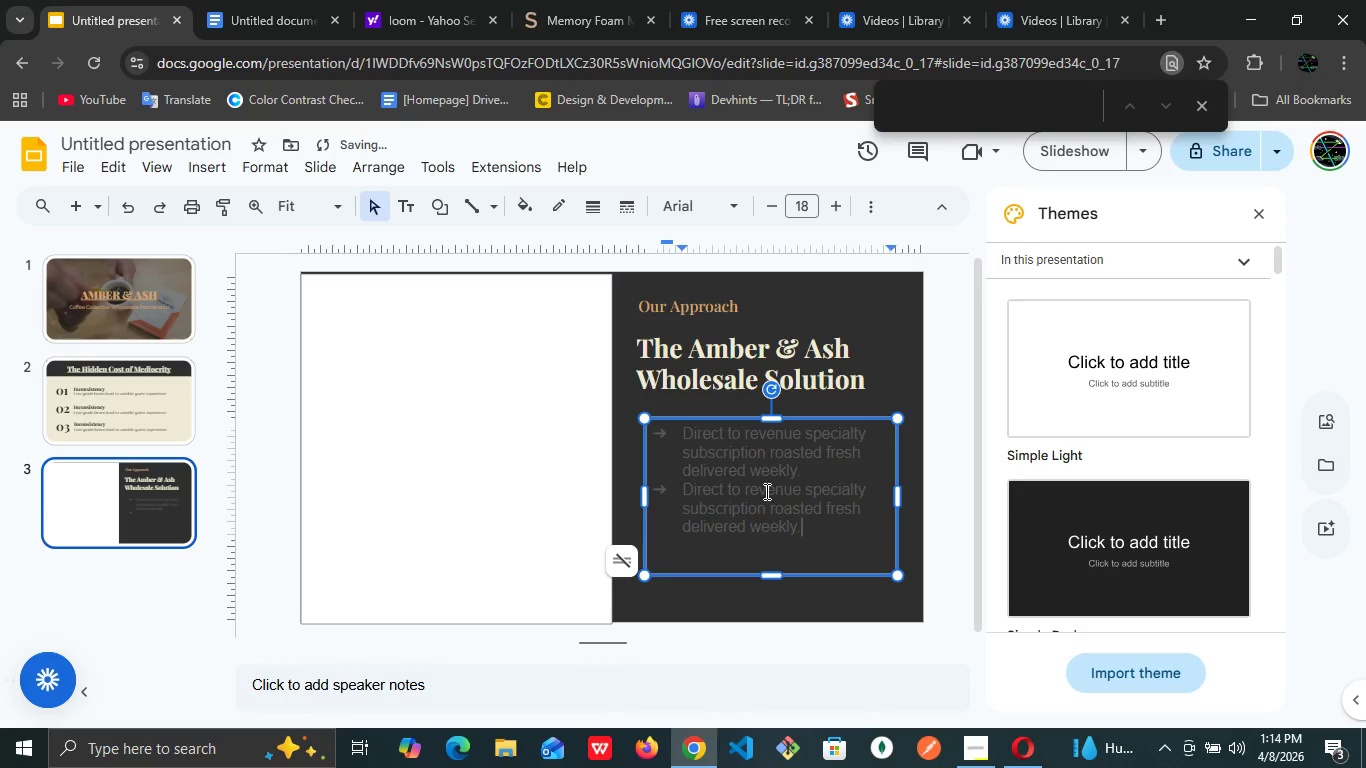 
key(Enter)
 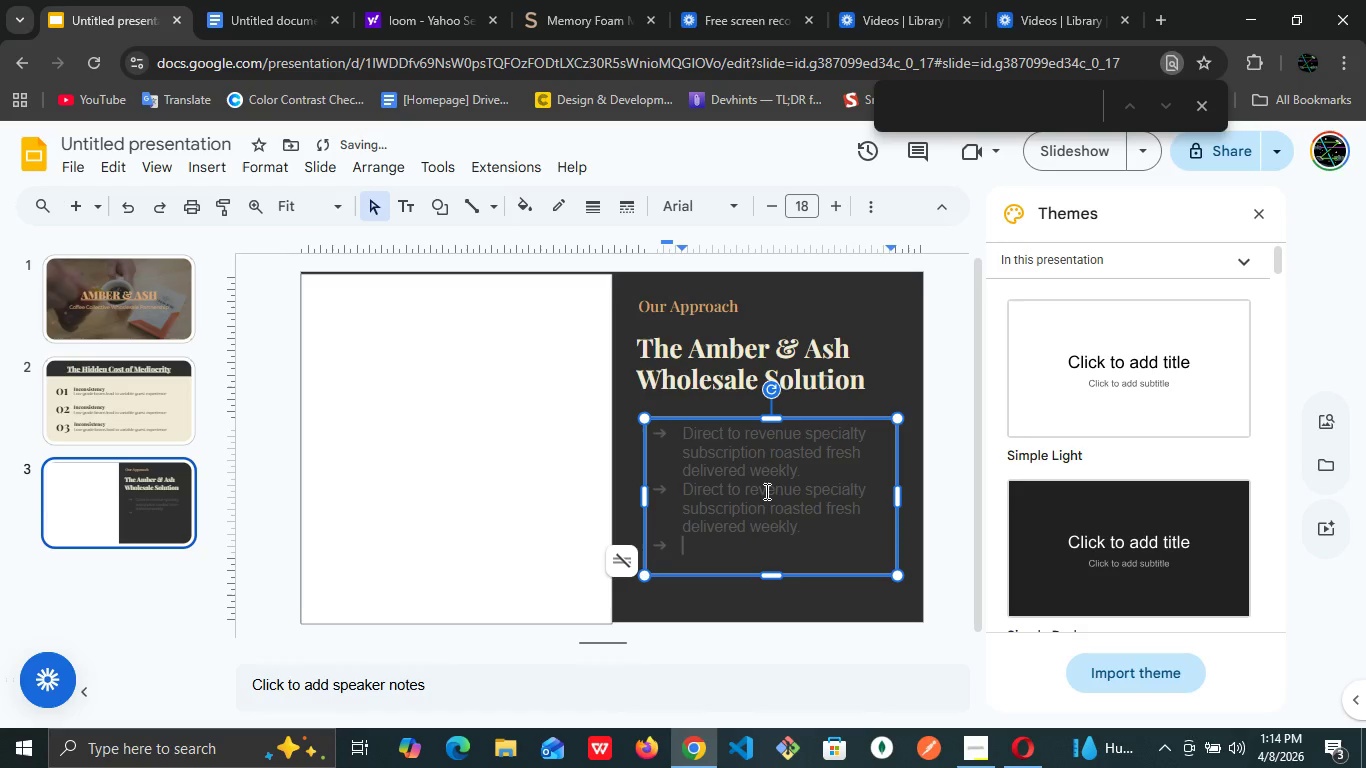 
key(Control+V)
 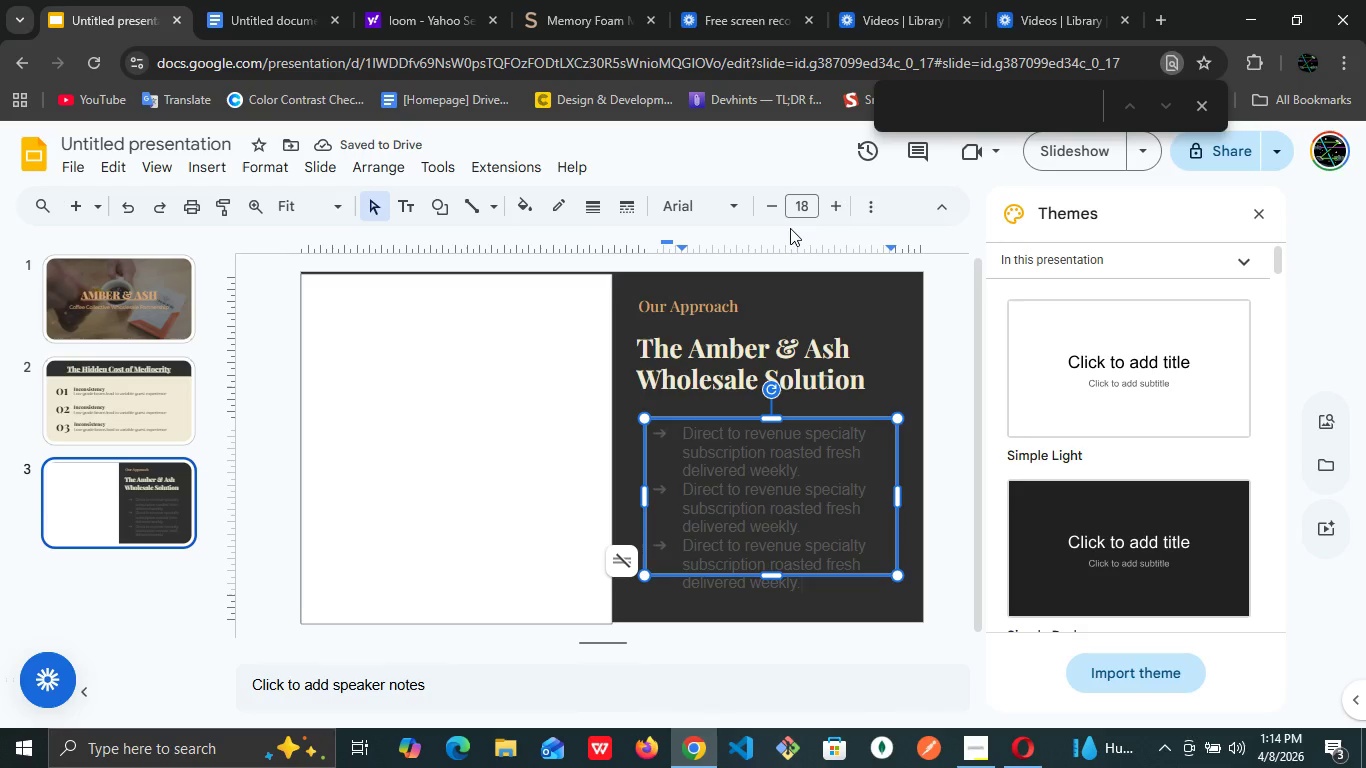 
left_click([873, 204])
 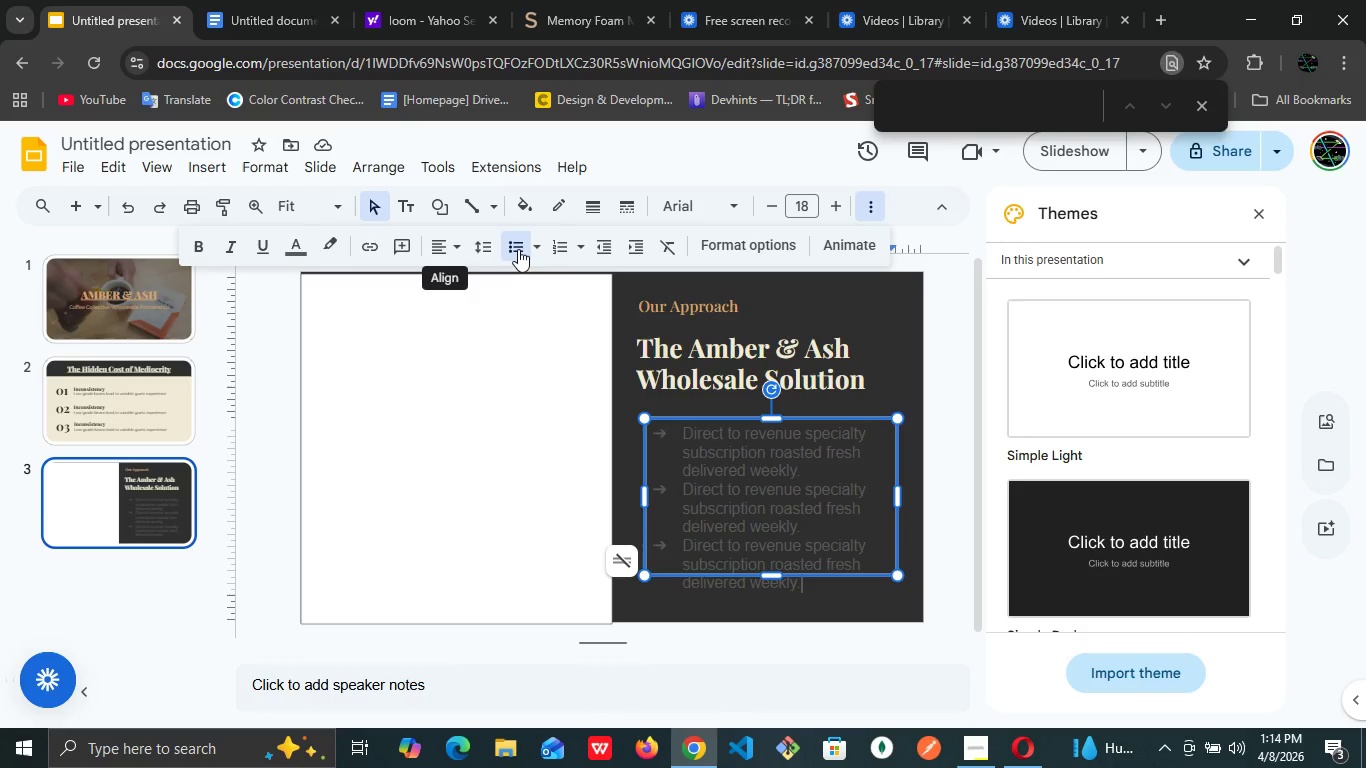 
wait(5.38)
 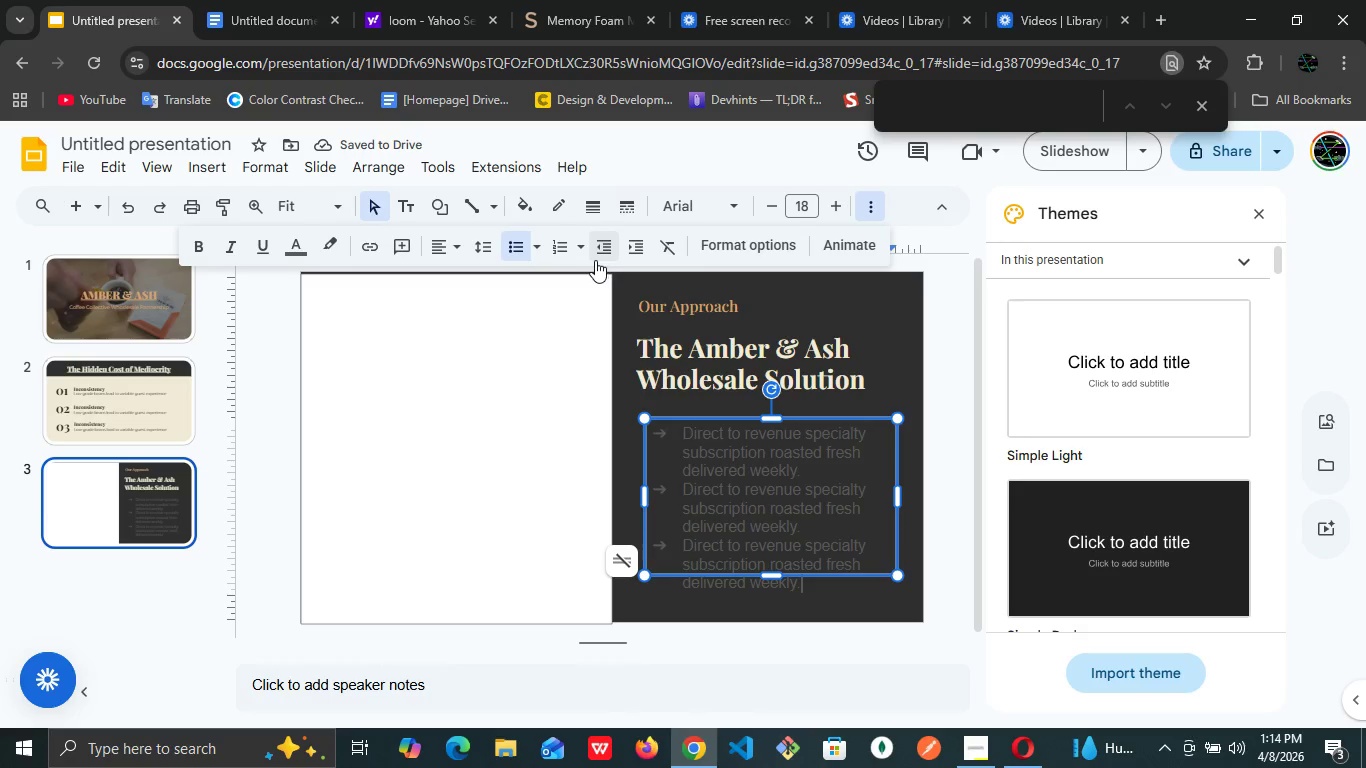 
left_click([487, 248])
 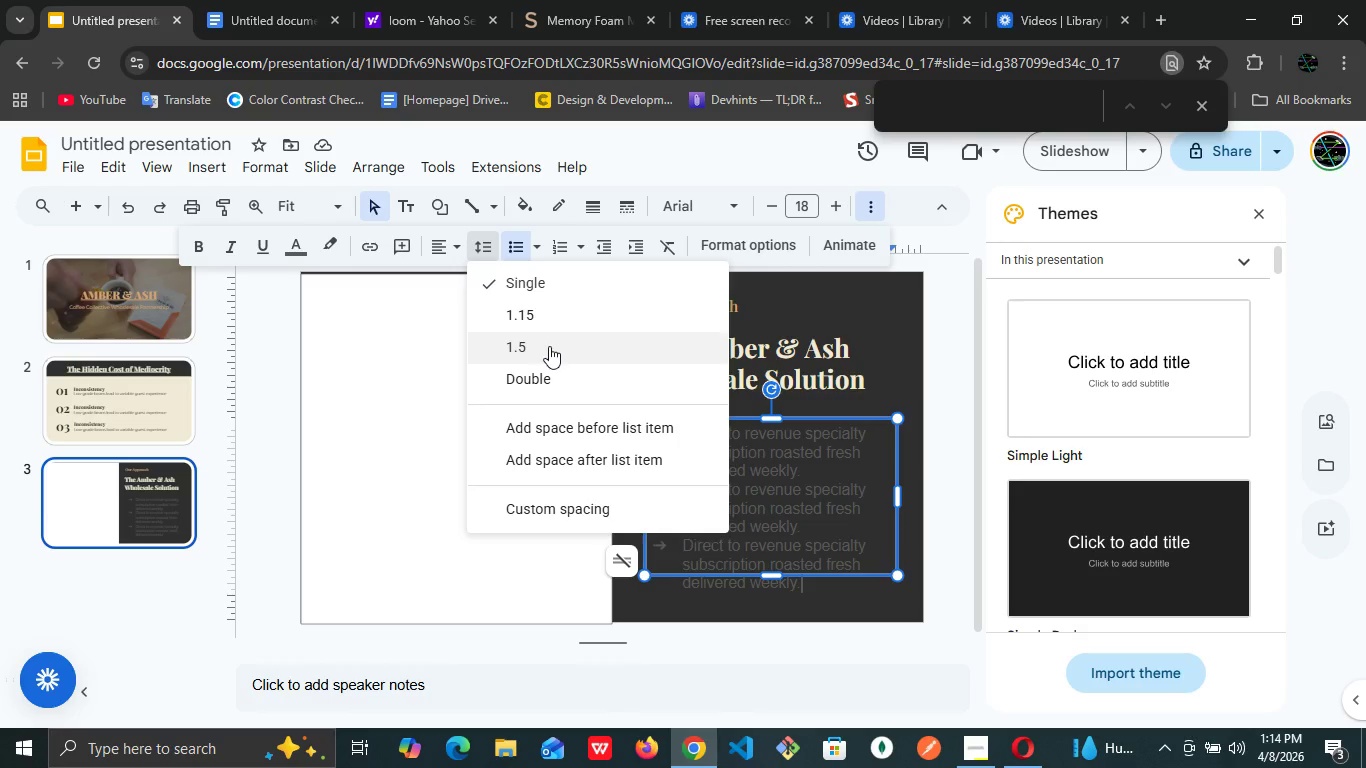 
left_click([549, 346])
 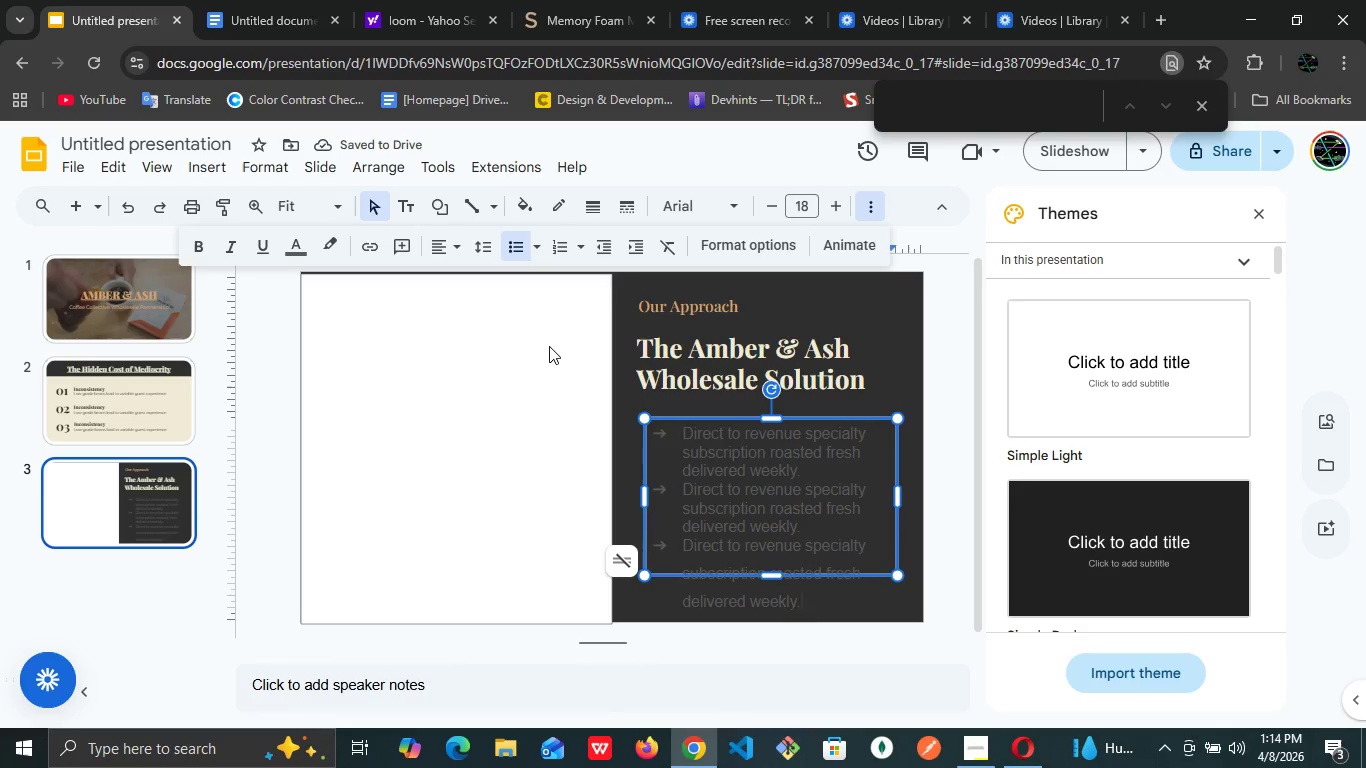 
key(Control+Z)
 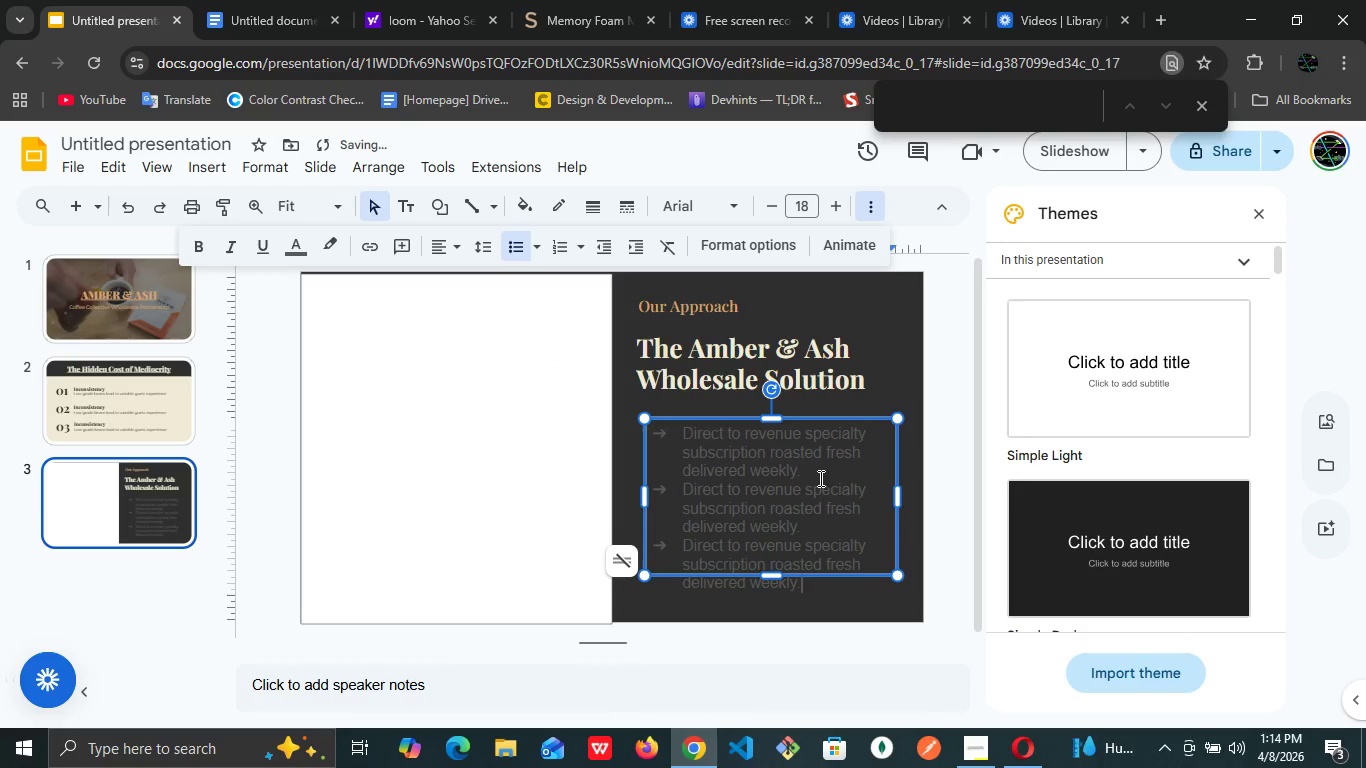 
left_click([819, 479])
 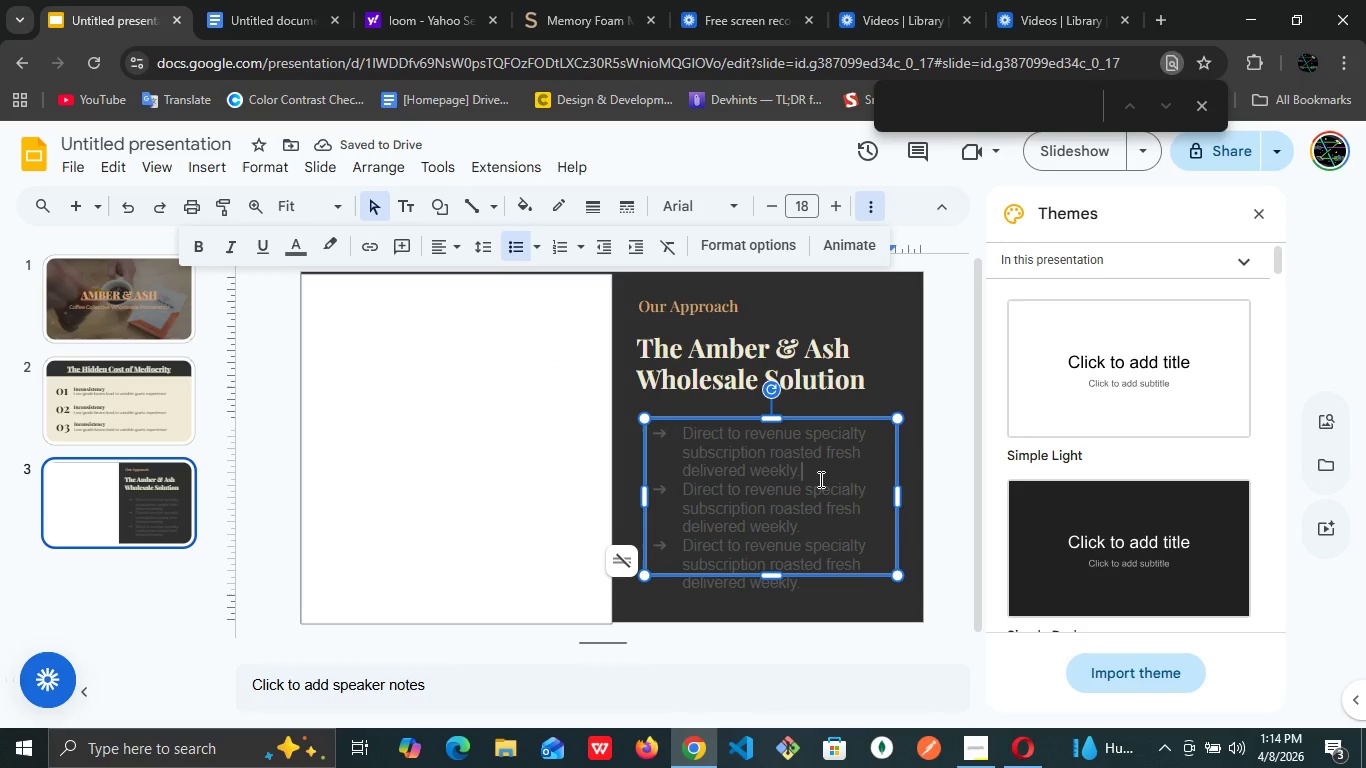 
key(Shift+Enter)
 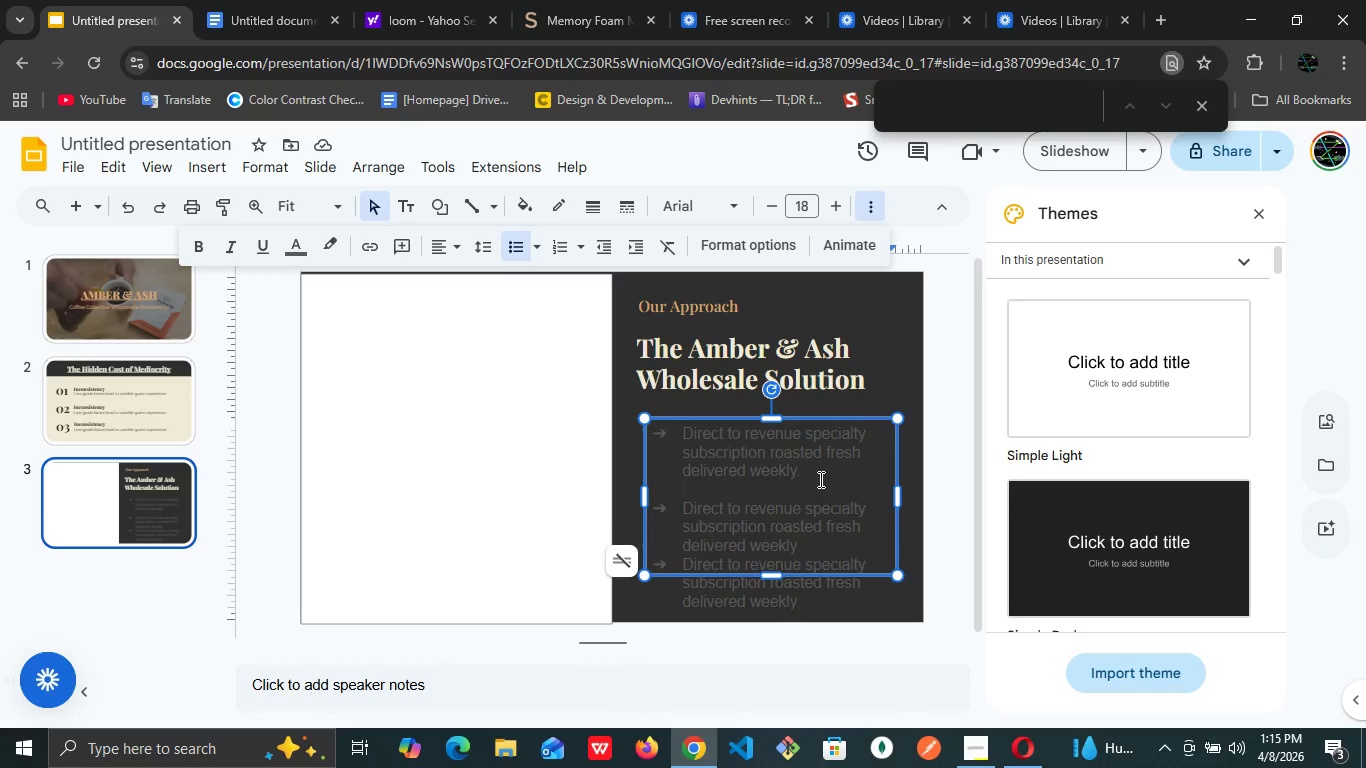 
wait(12.86)
 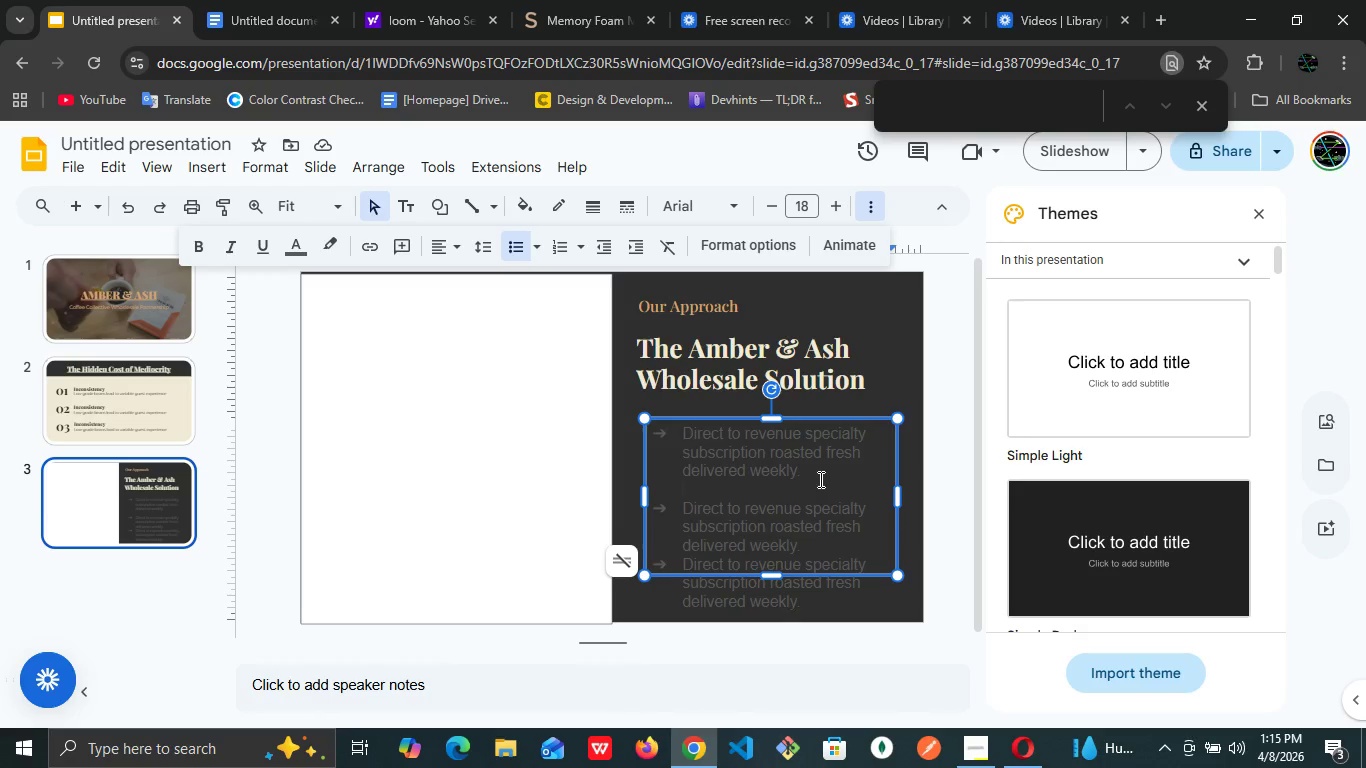 
left_click([811, 552])
 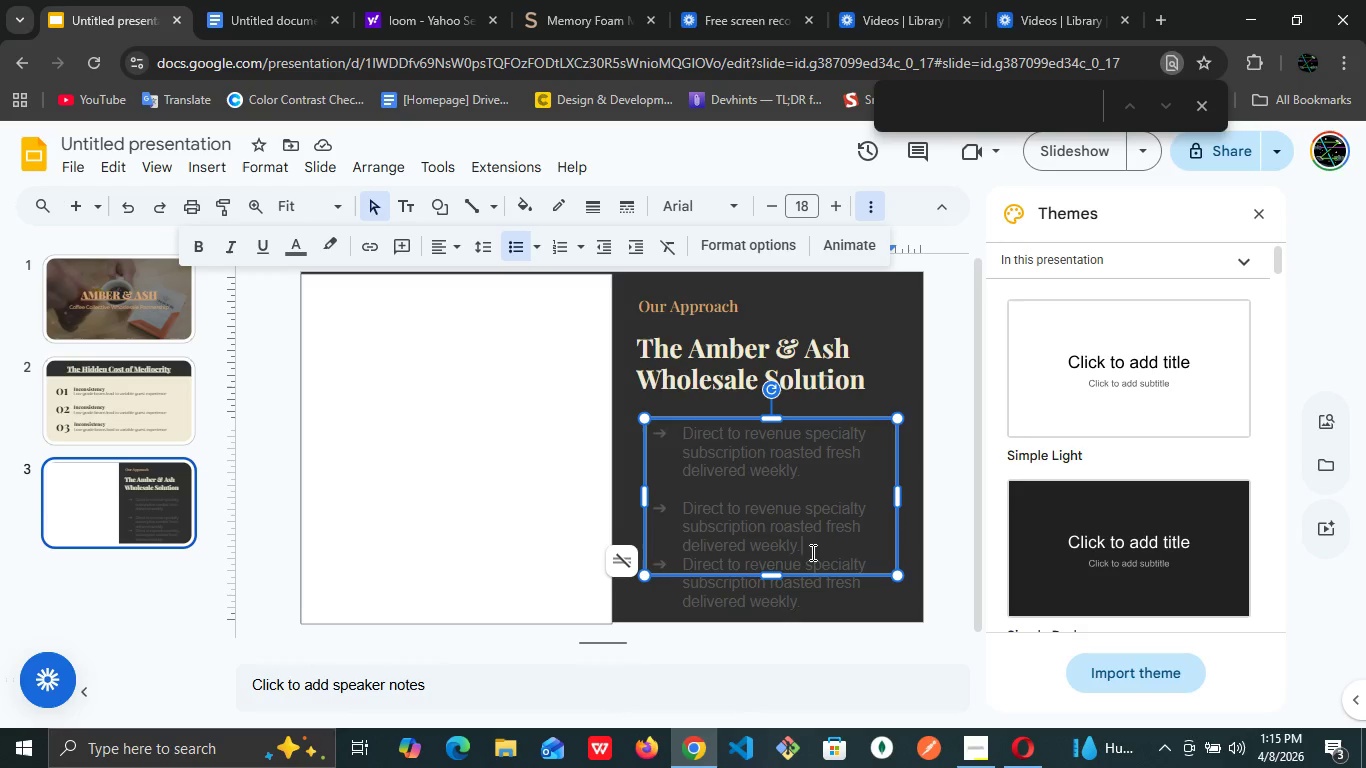 
key(Enter)
 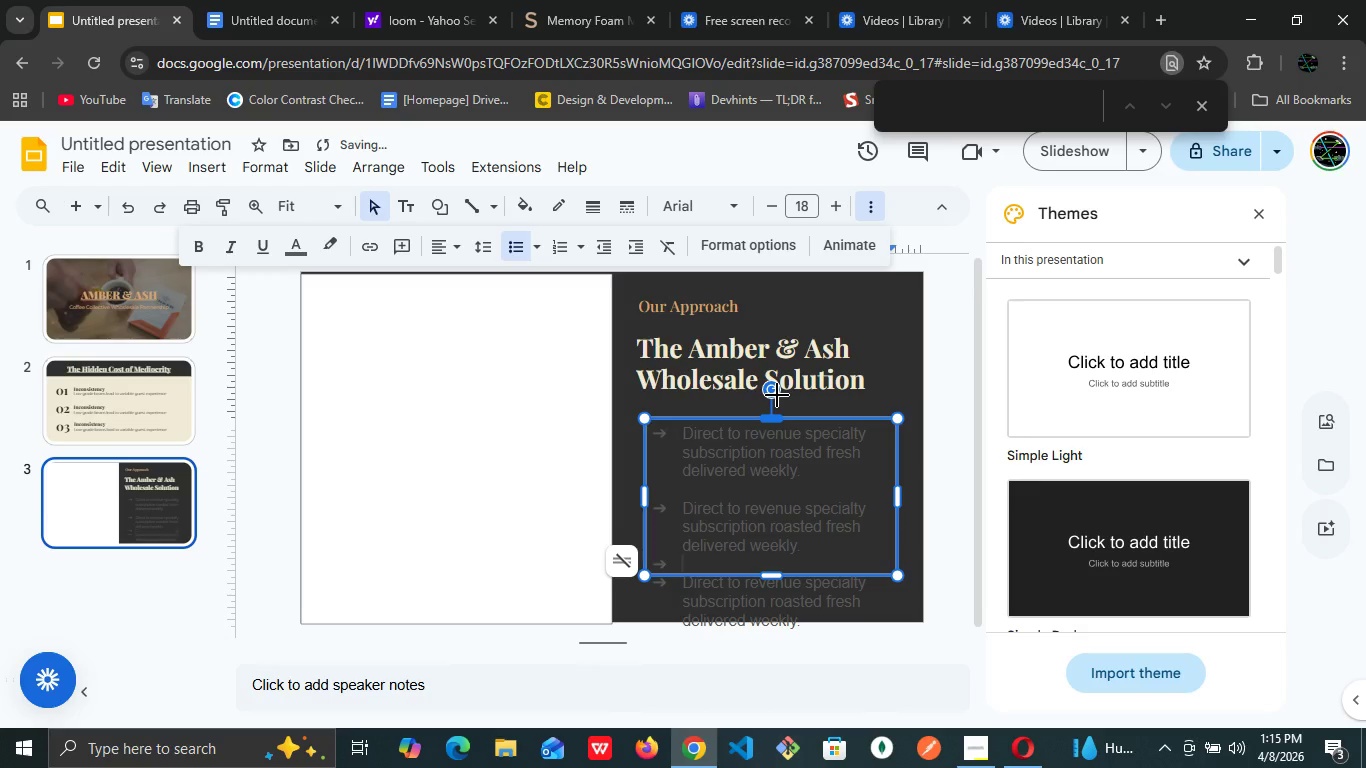 
left_click_drag(start_coordinate=[772, 418], to_coordinate=[763, 410])
 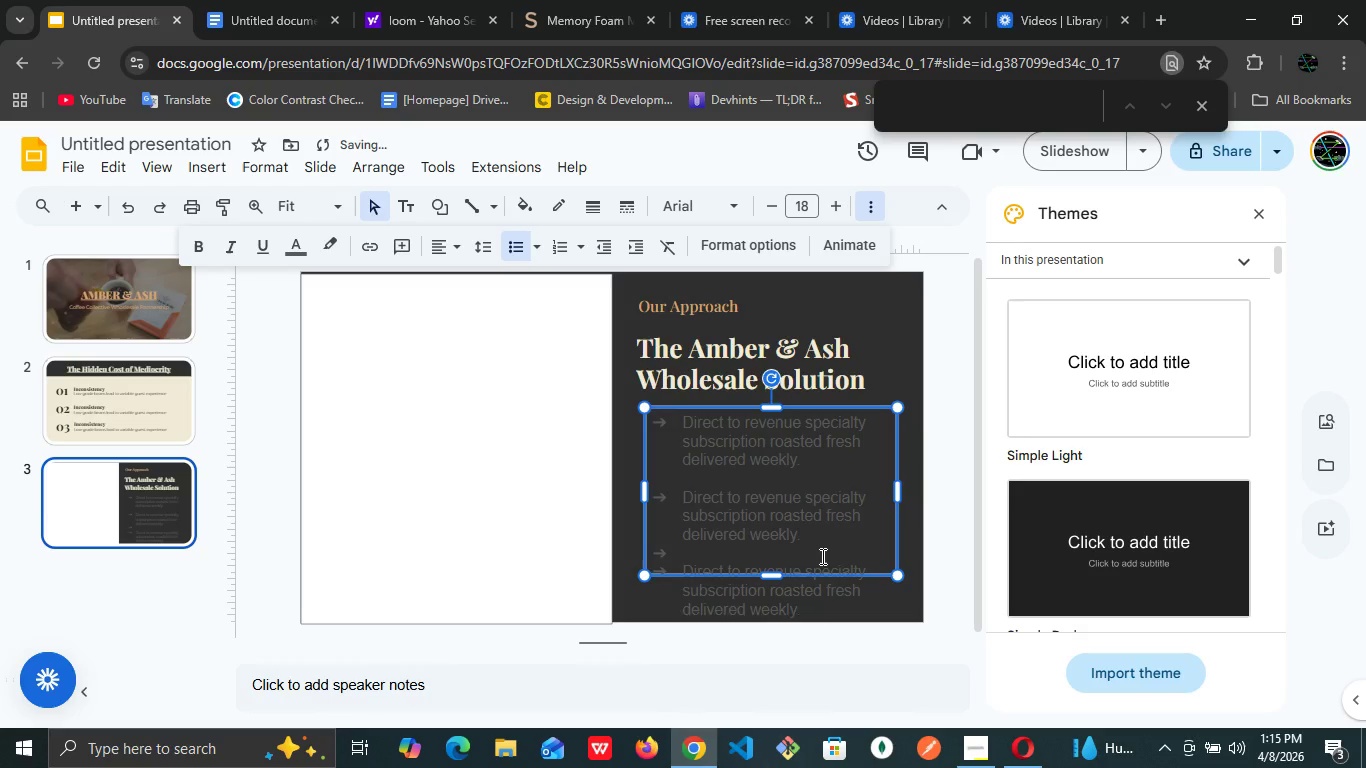 
left_click([821, 556])
 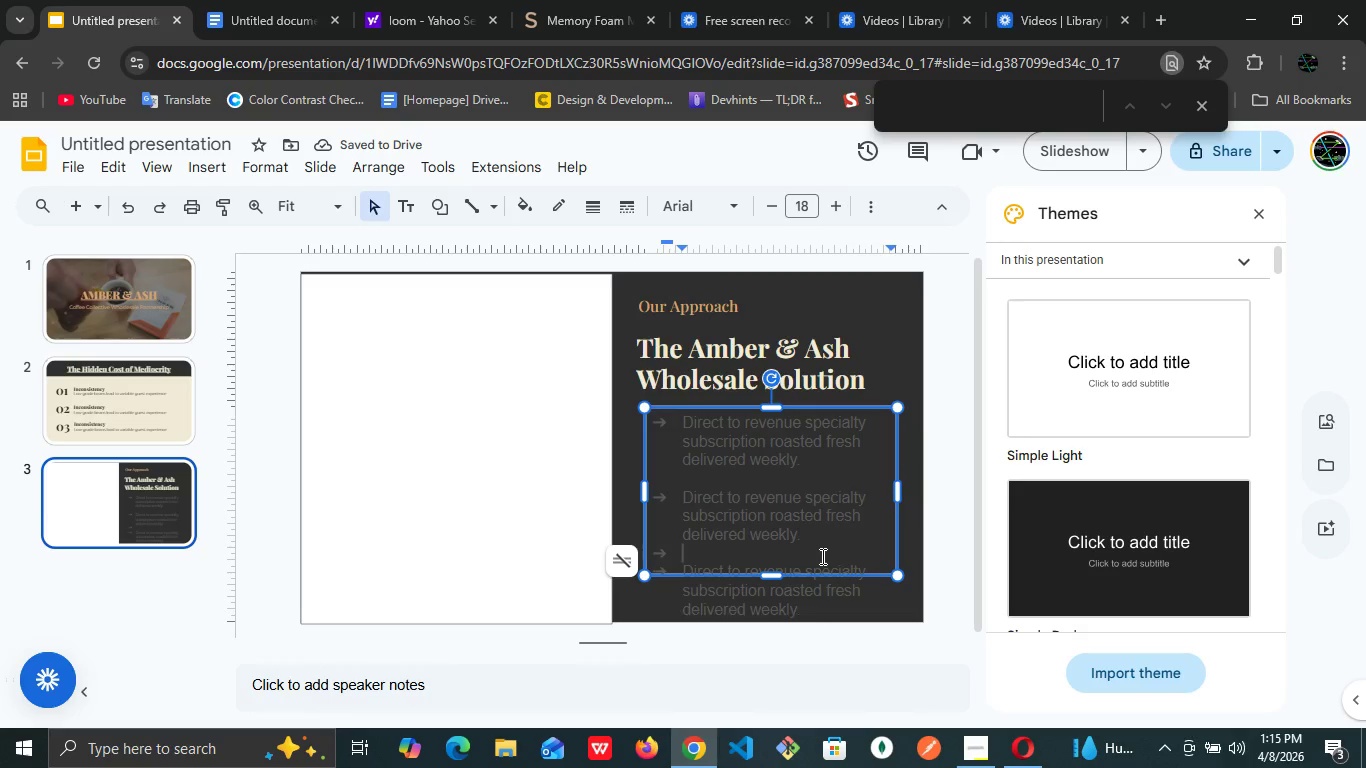 
key(Backspace)
 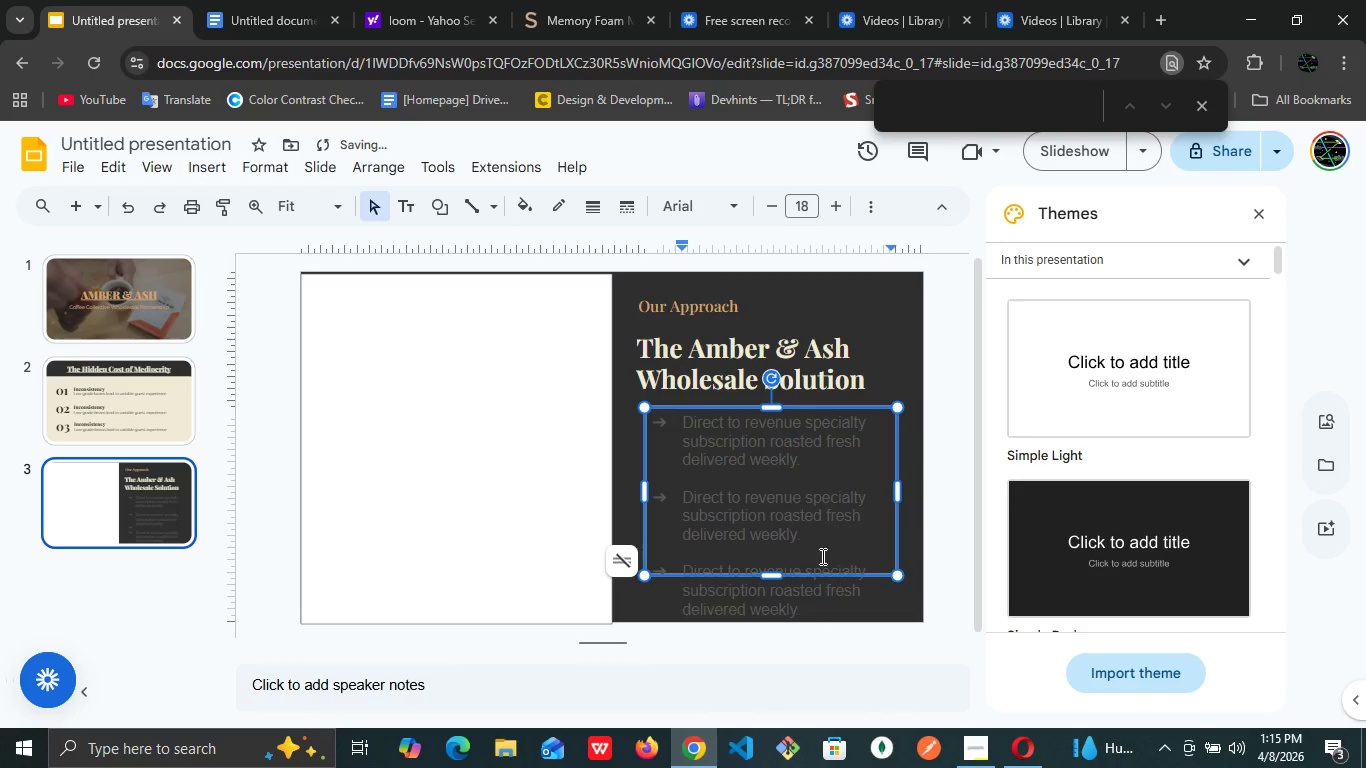 
key(Backspace)
 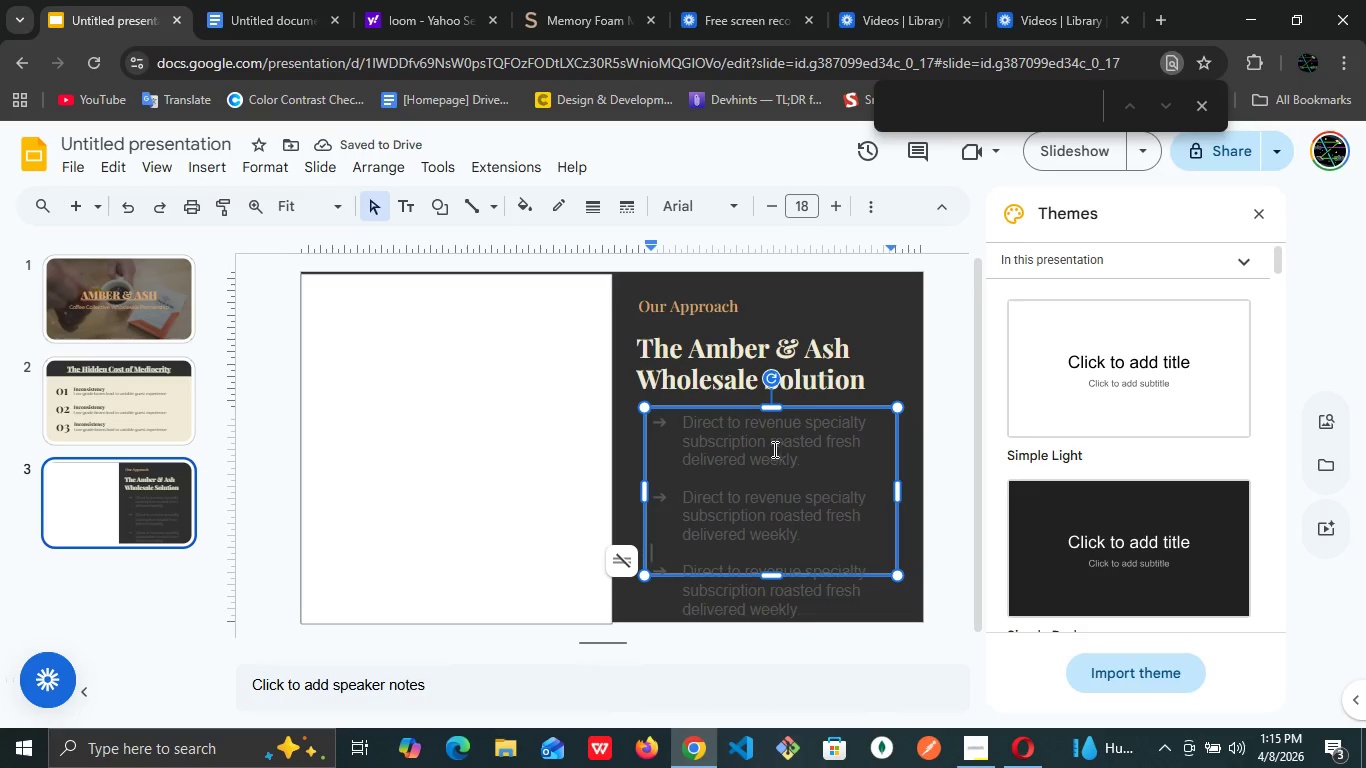 
left_click([757, 353])
 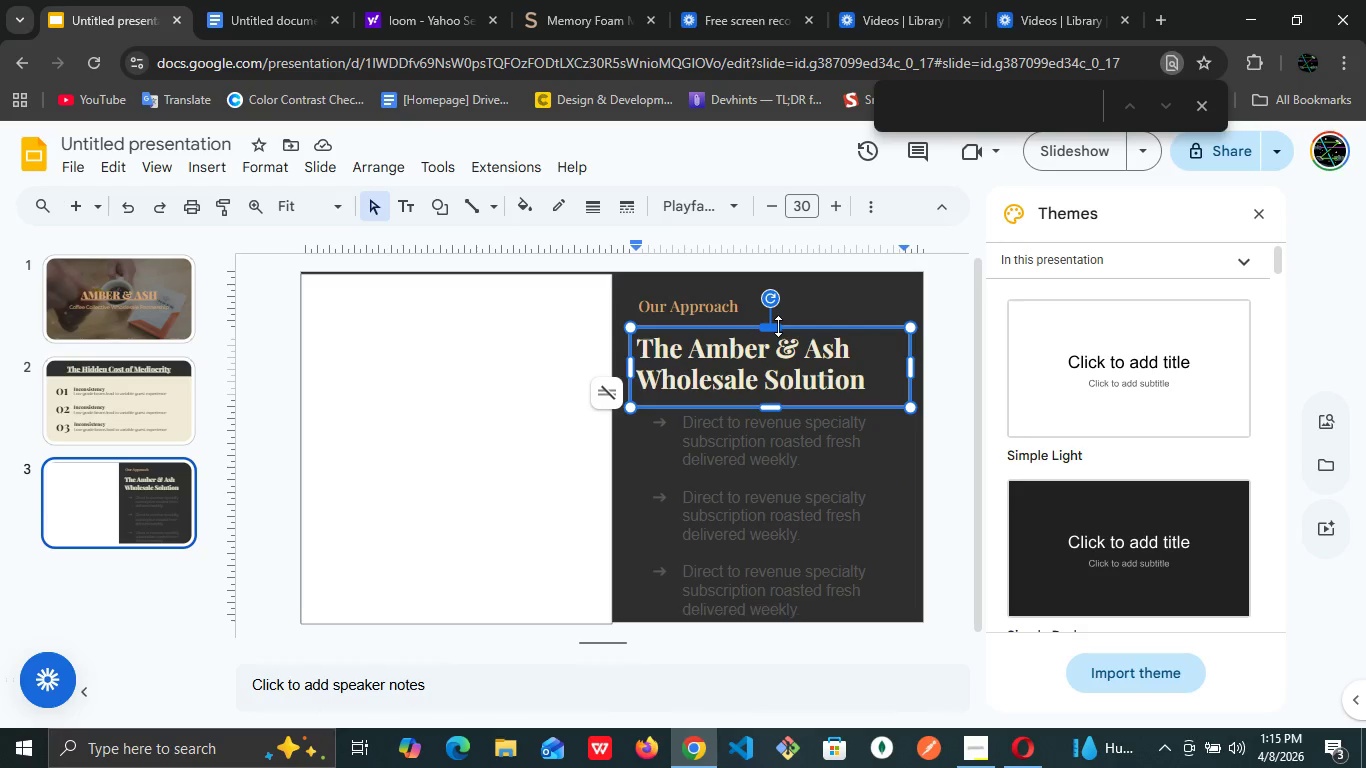 
left_click_drag(start_coordinate=[777, 326], to_coordinate=[769, 320])
 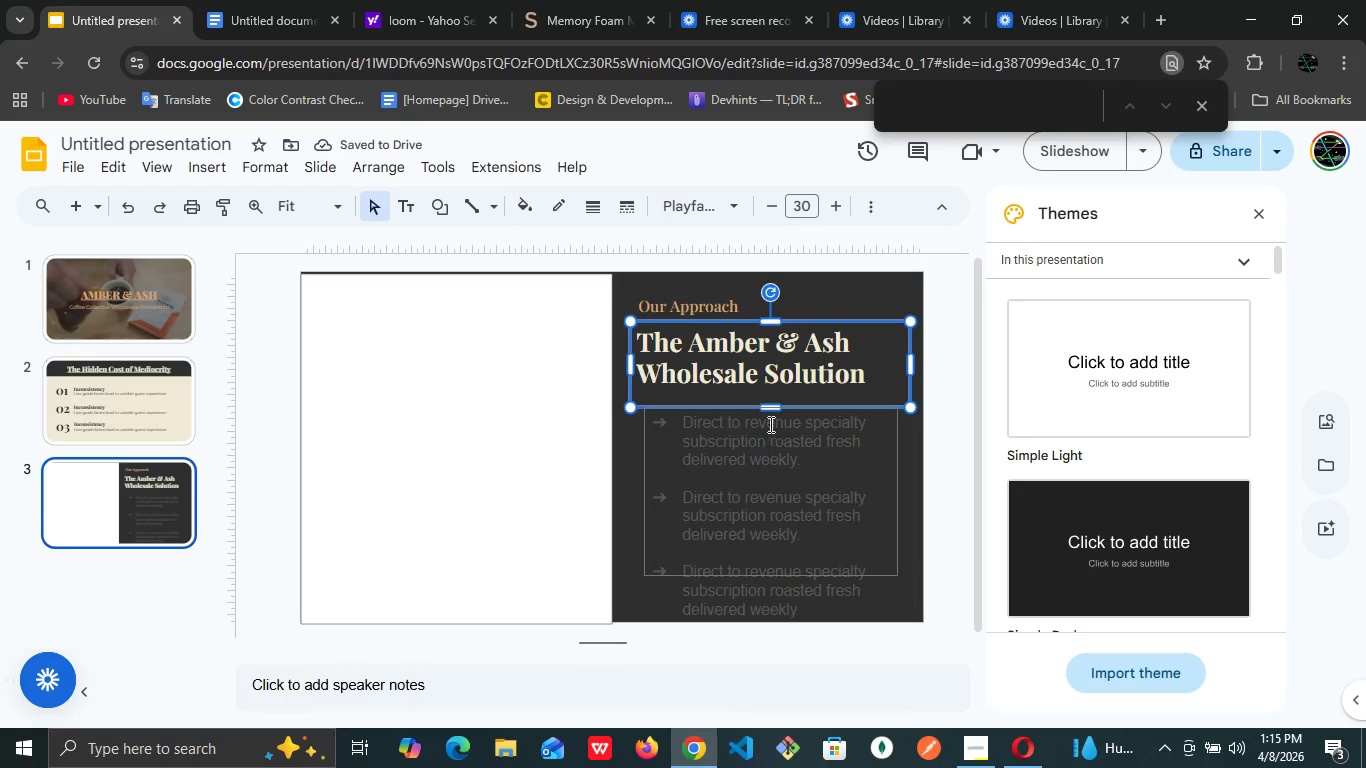 
left_click_drag(start_coordinate=[773, 410], to_coordinate=[763, 400])
 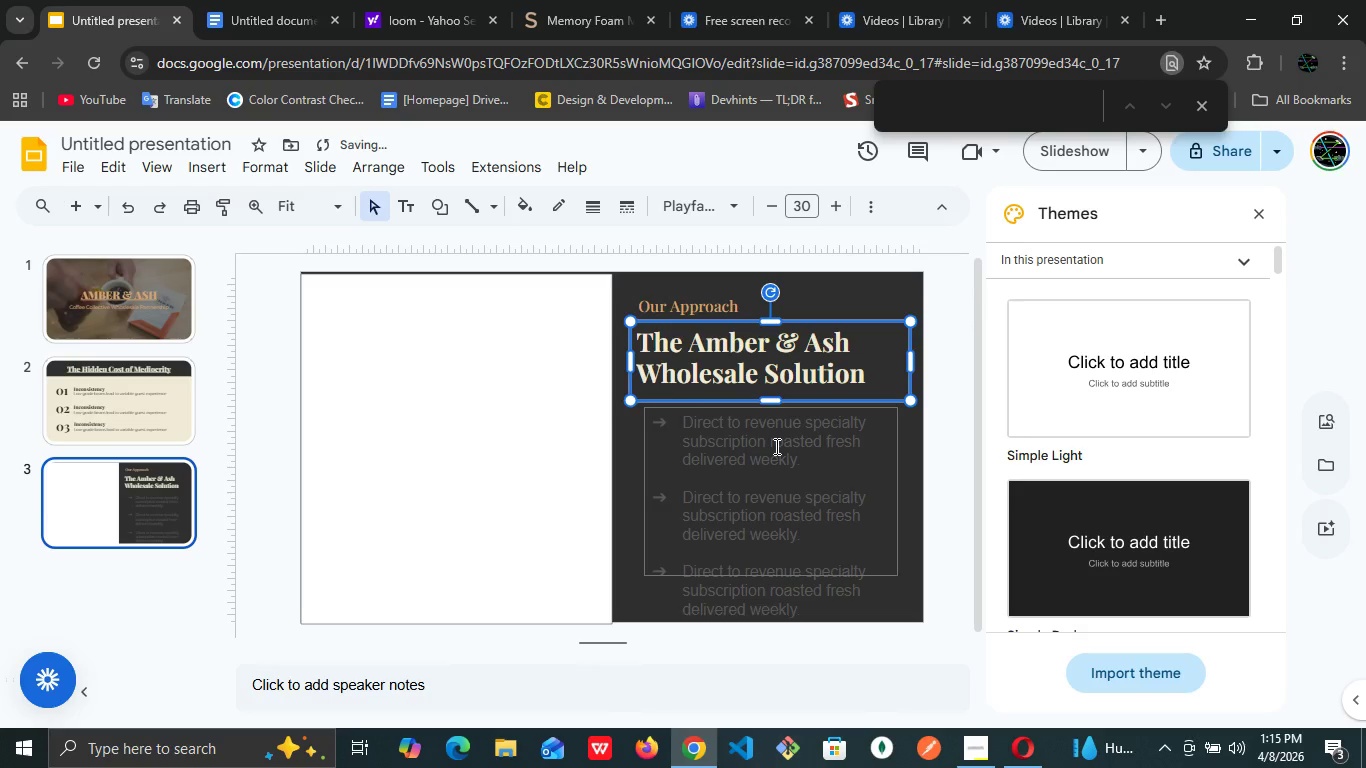 
left_click([775, 446])
 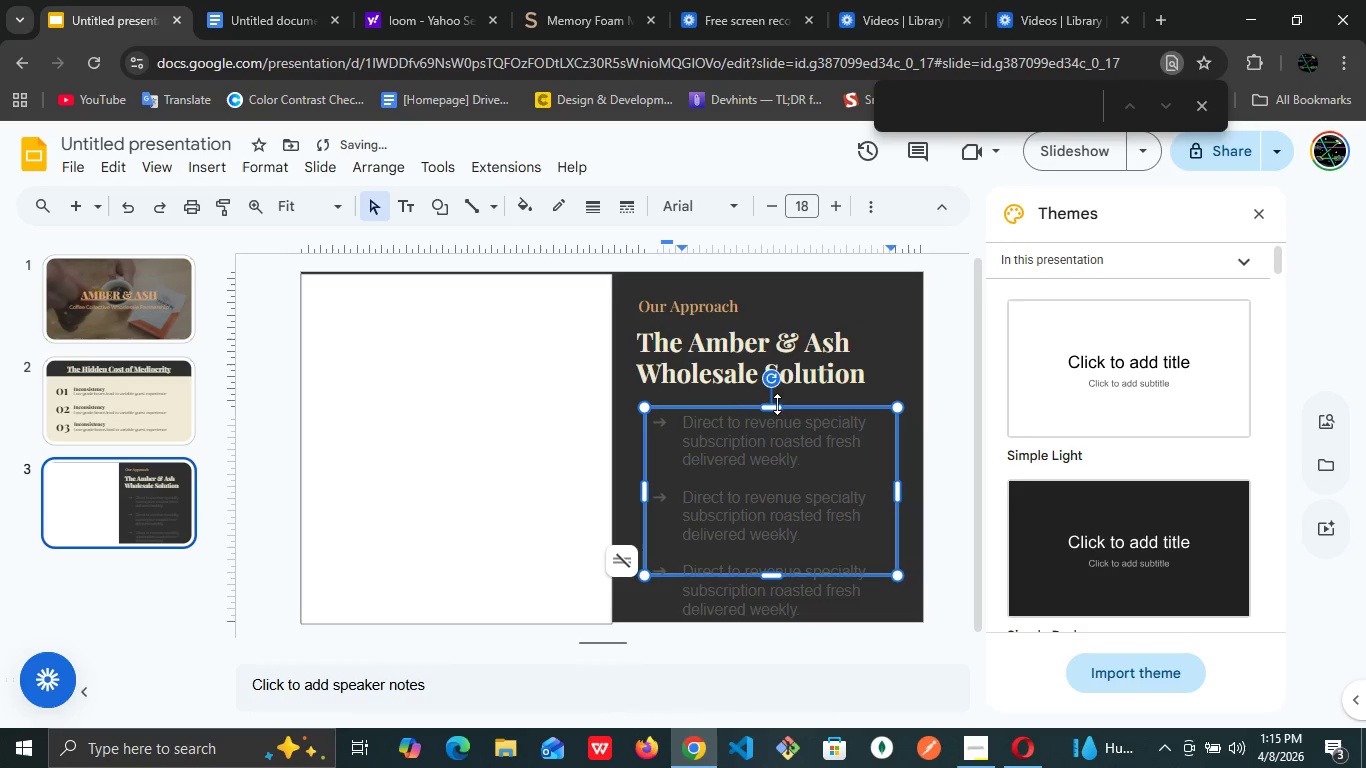 
key(Space)
 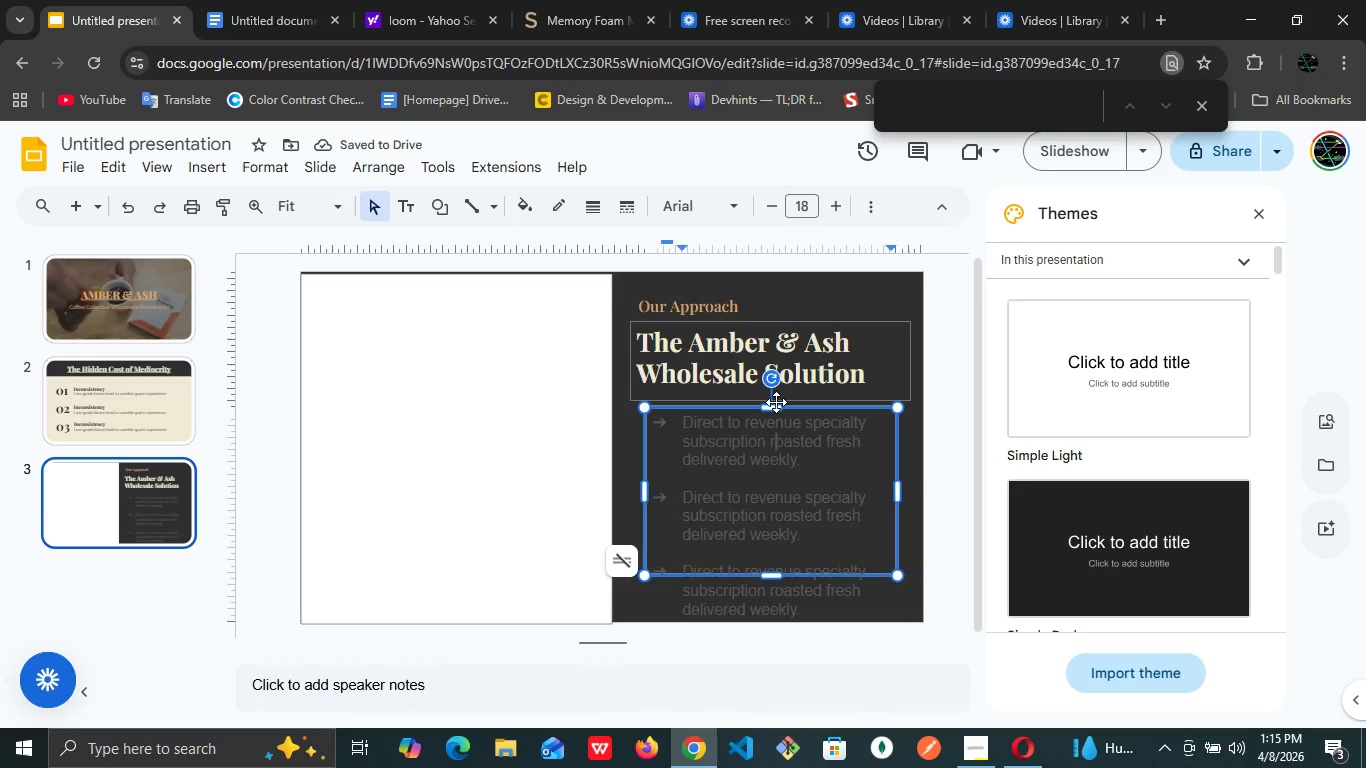 
key(N)
 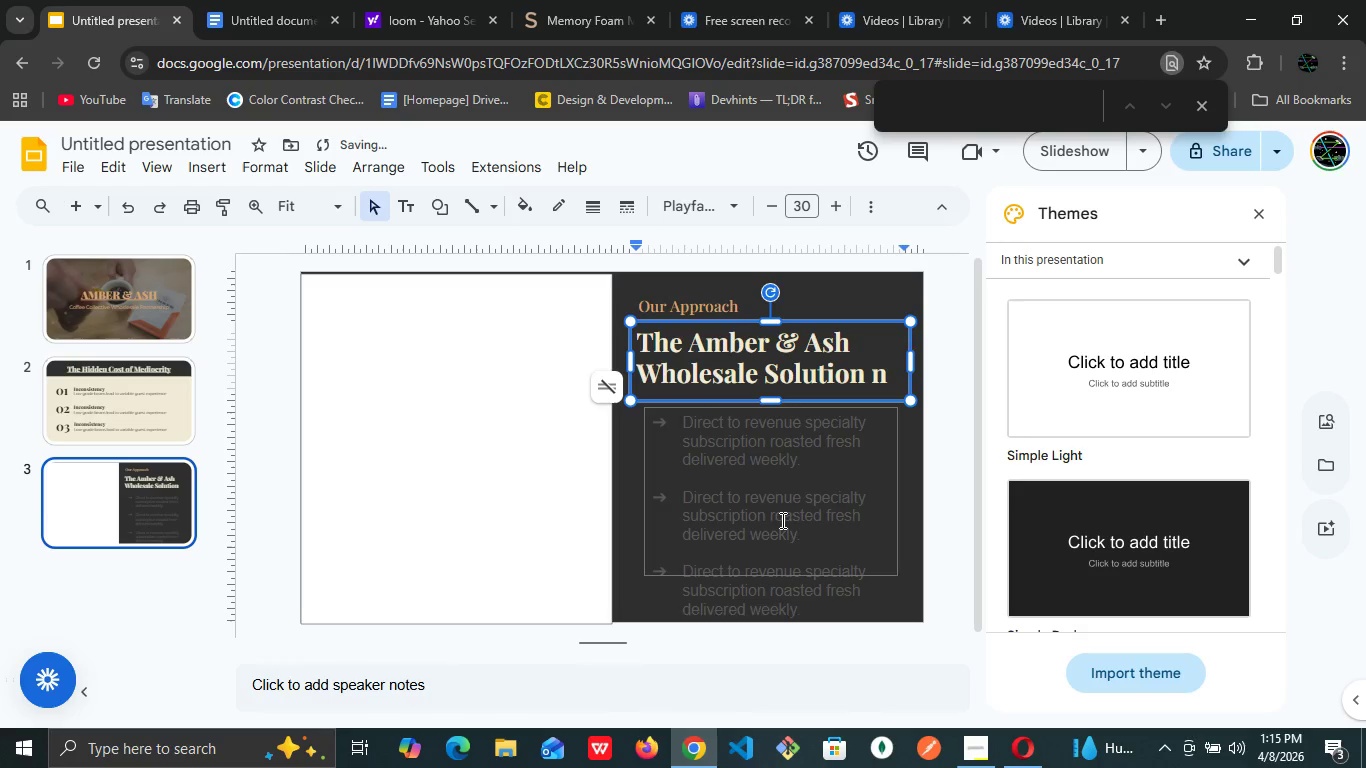 
left_click([781, 520])
 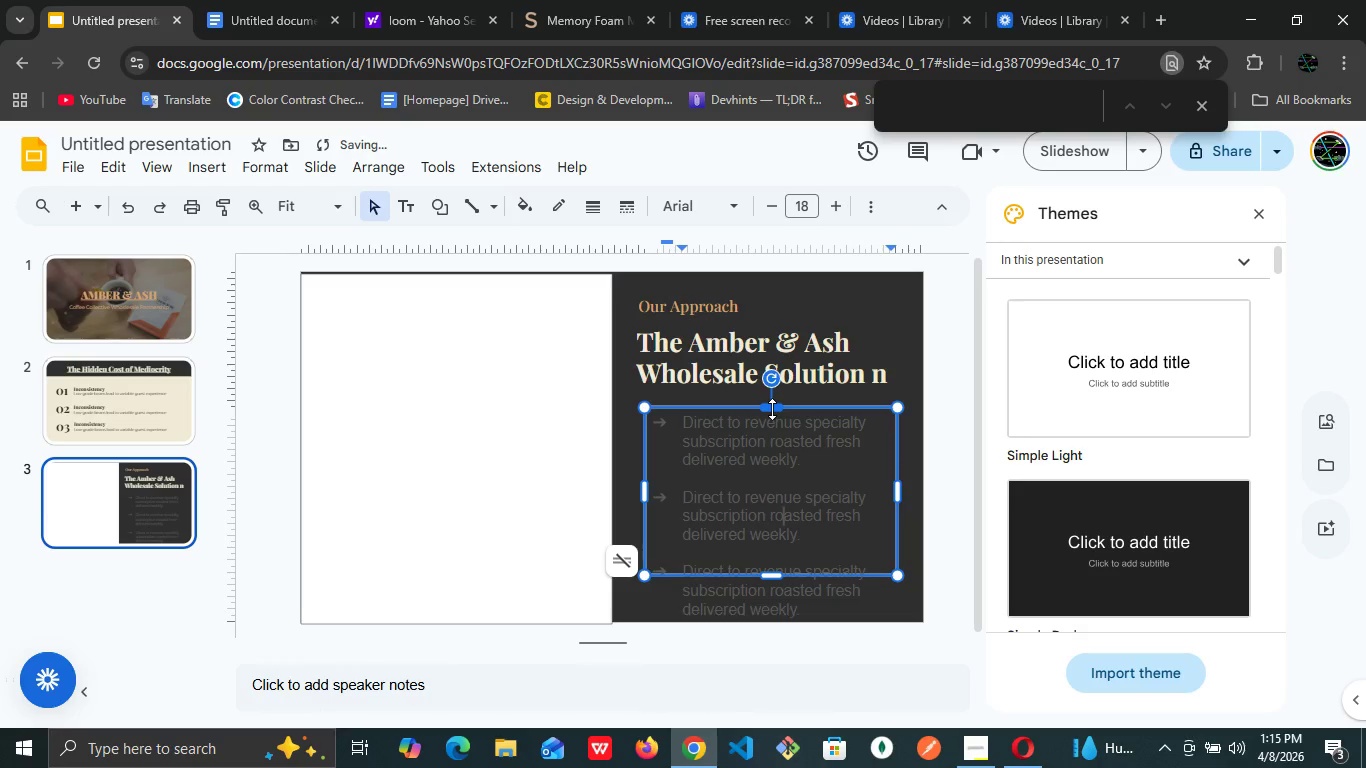 
left_click_drag(start_coordinate=[772, 409], to_coordinate=[762, 398])
 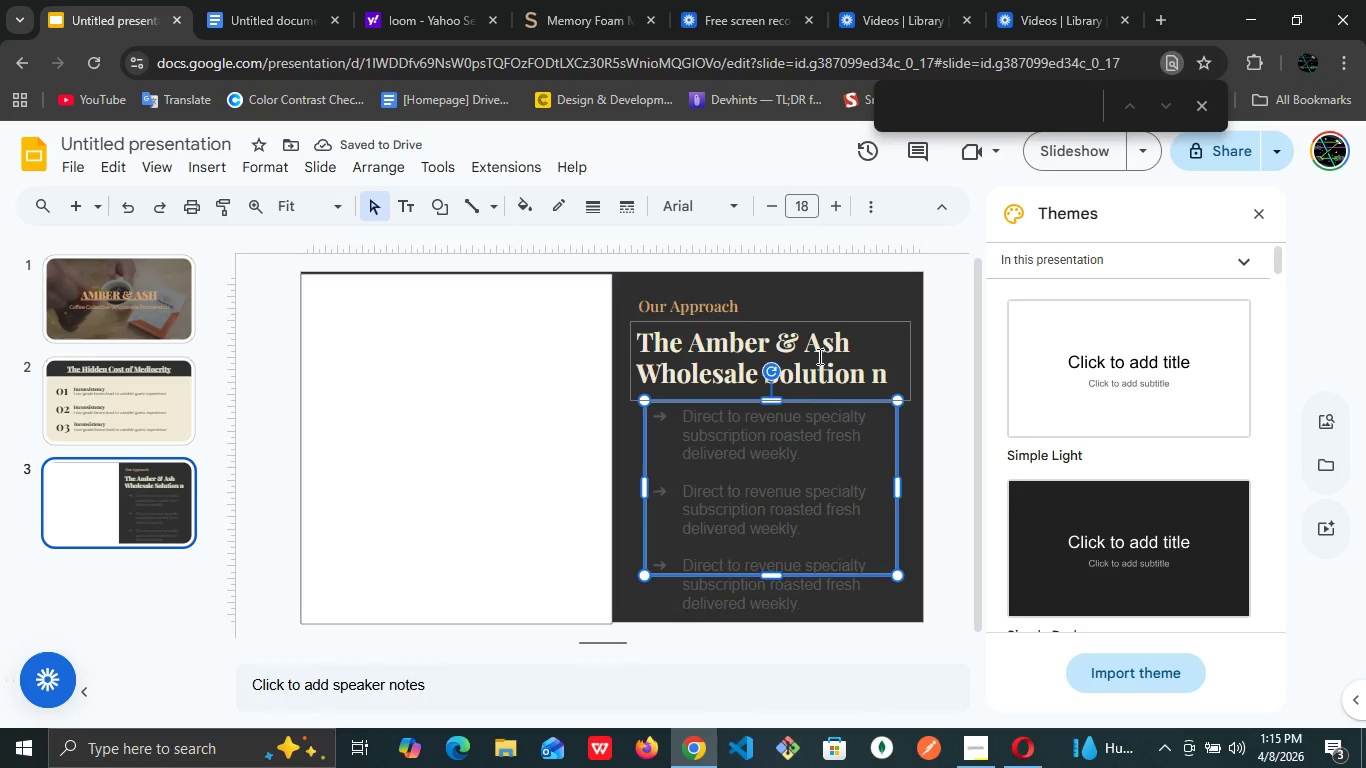 
left_click([786, 303])
 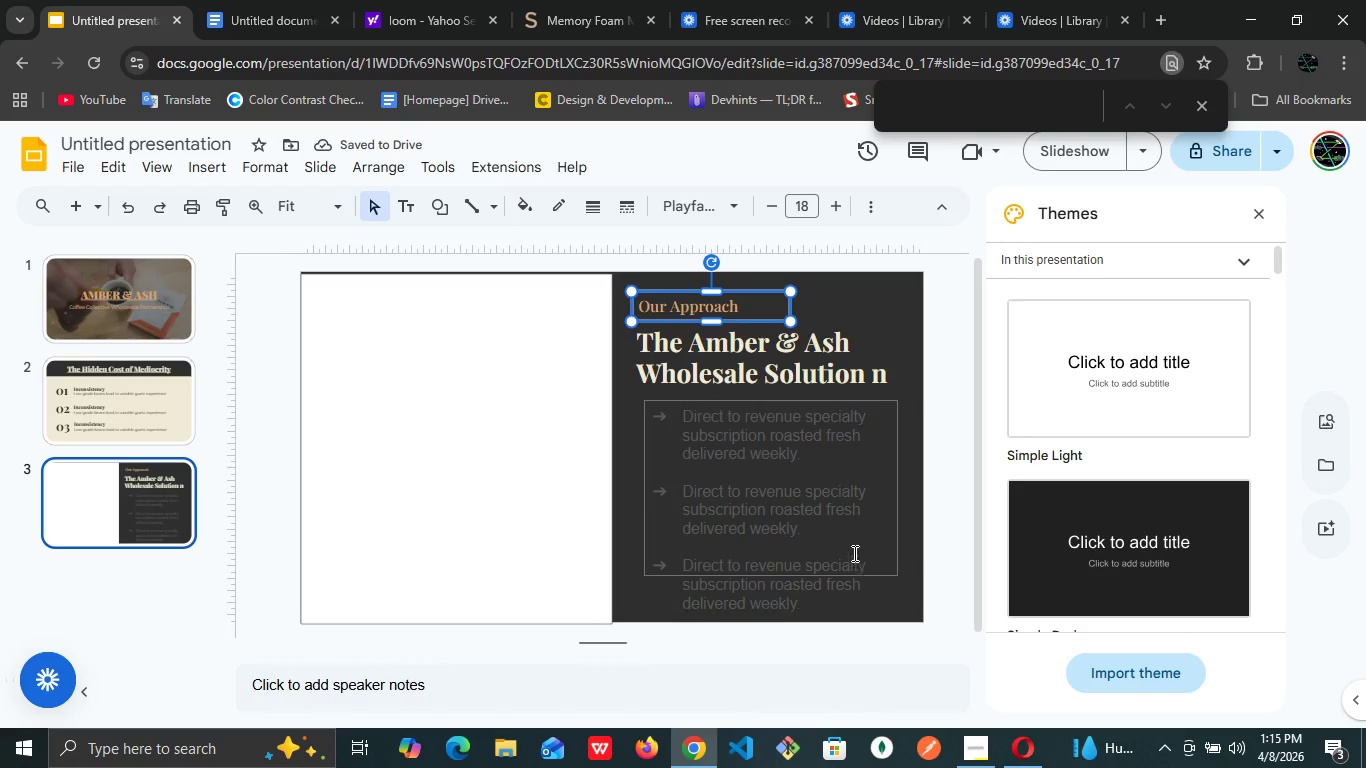 
left_click([841, 528])
 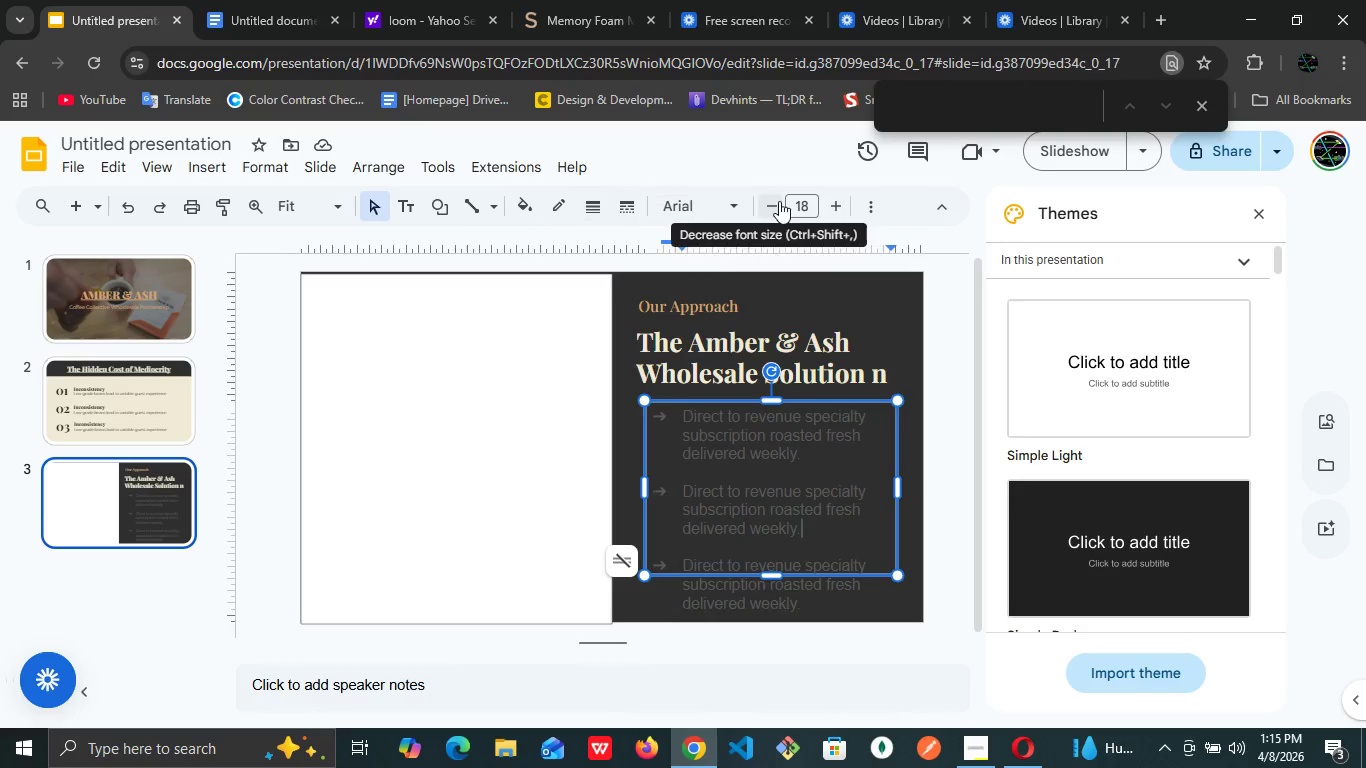 
left_click([864, 212])
 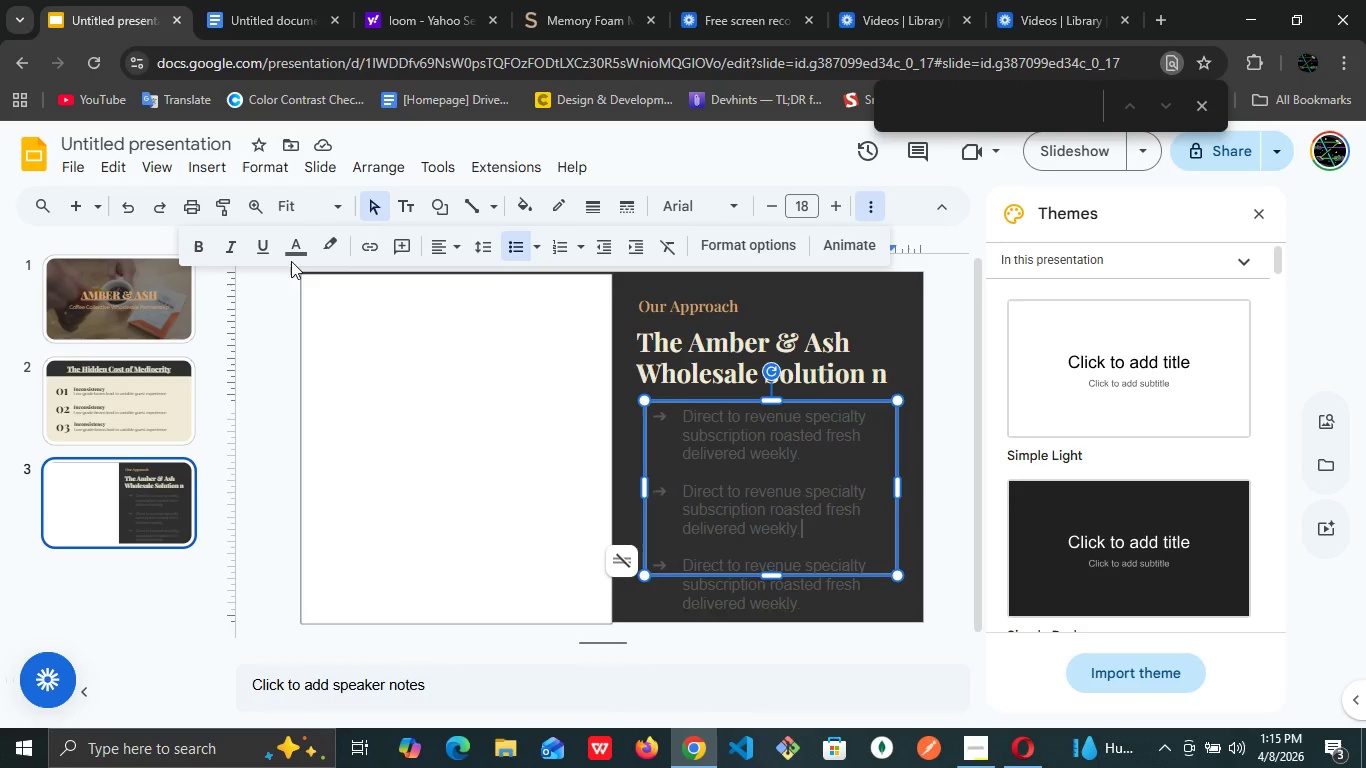 
left_click([293, 253])
 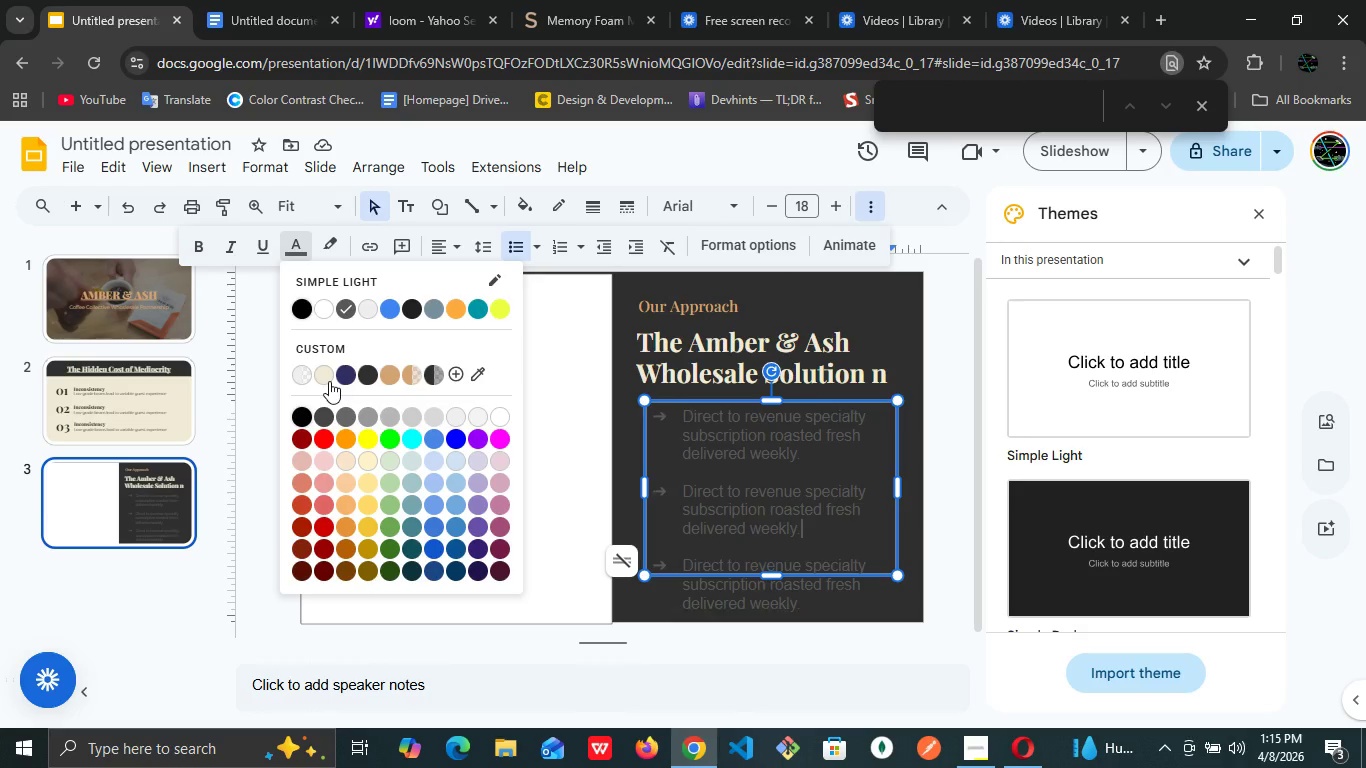 
left_click([329, 381])
 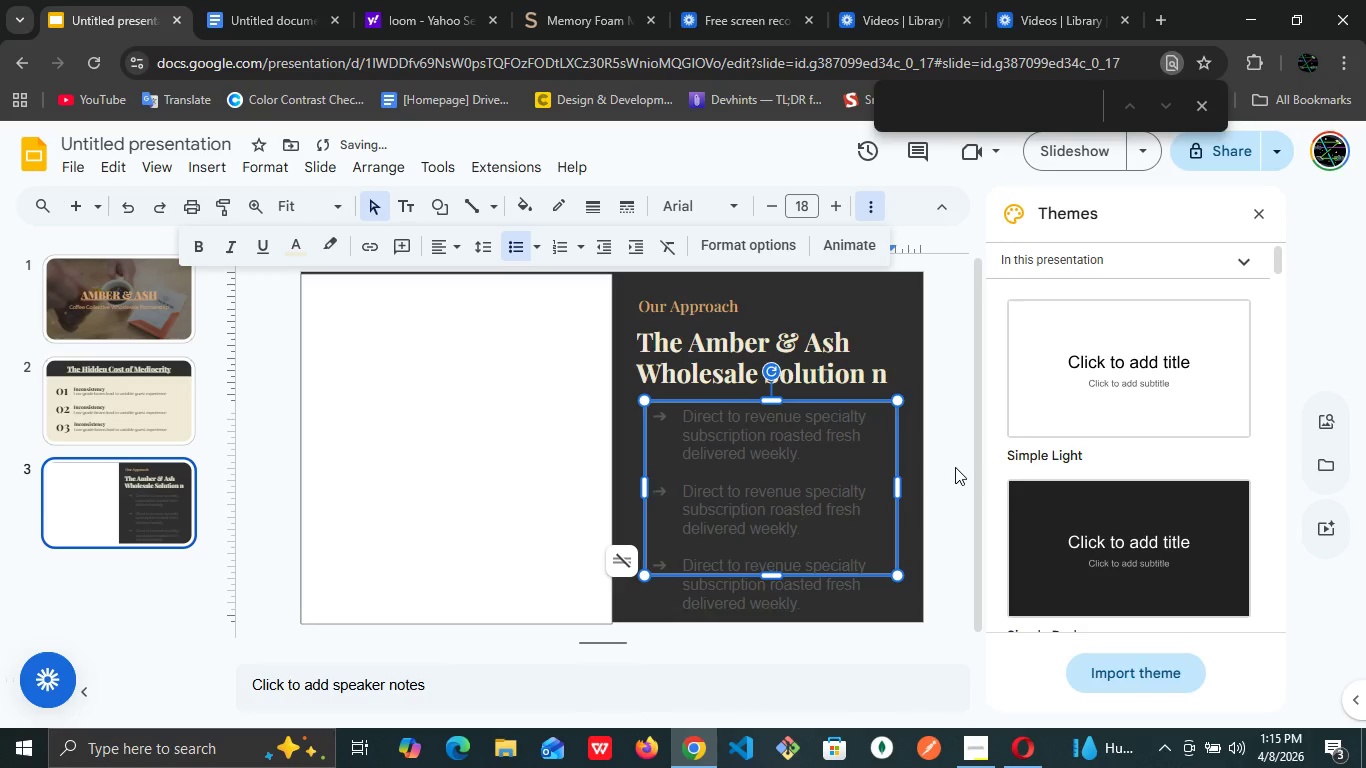 
key(Control+ControlLeft)
 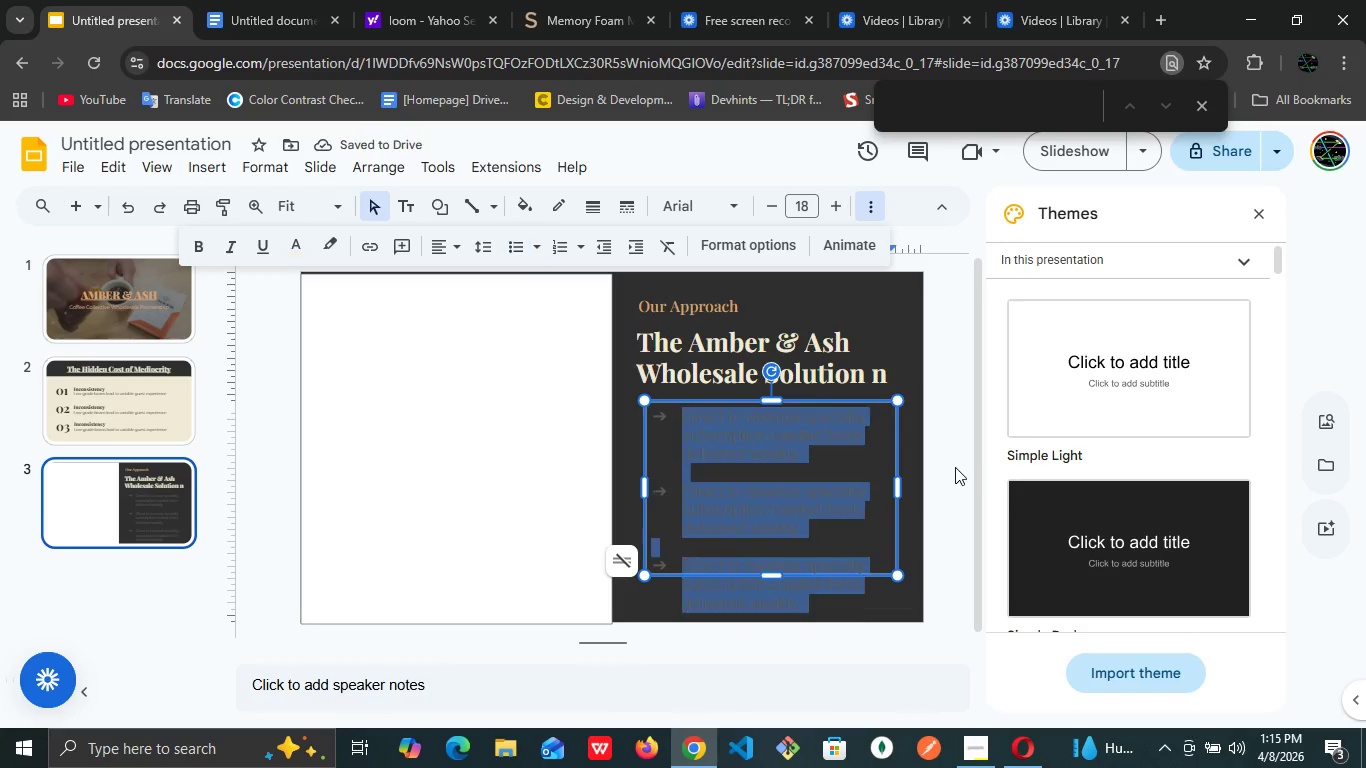 
key(Control+A)
 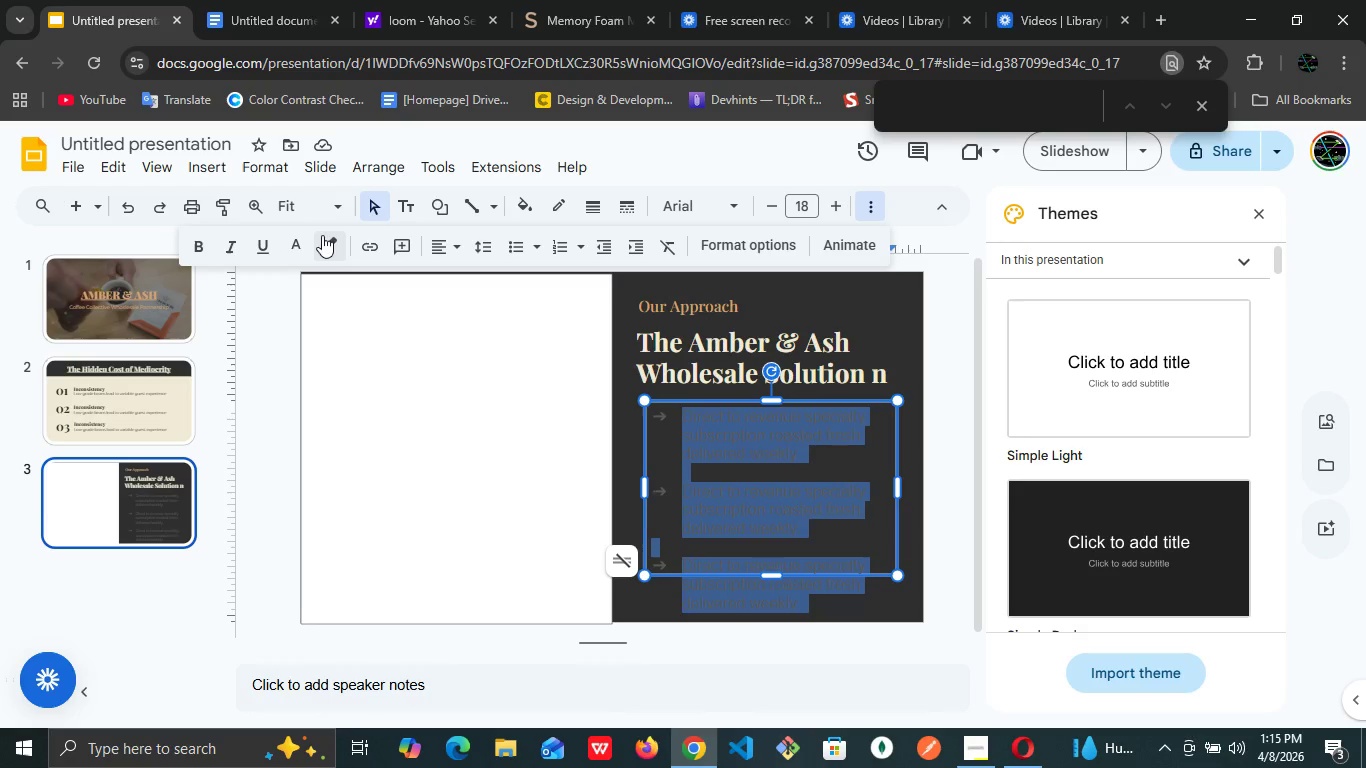 
left_click([310, 242])
 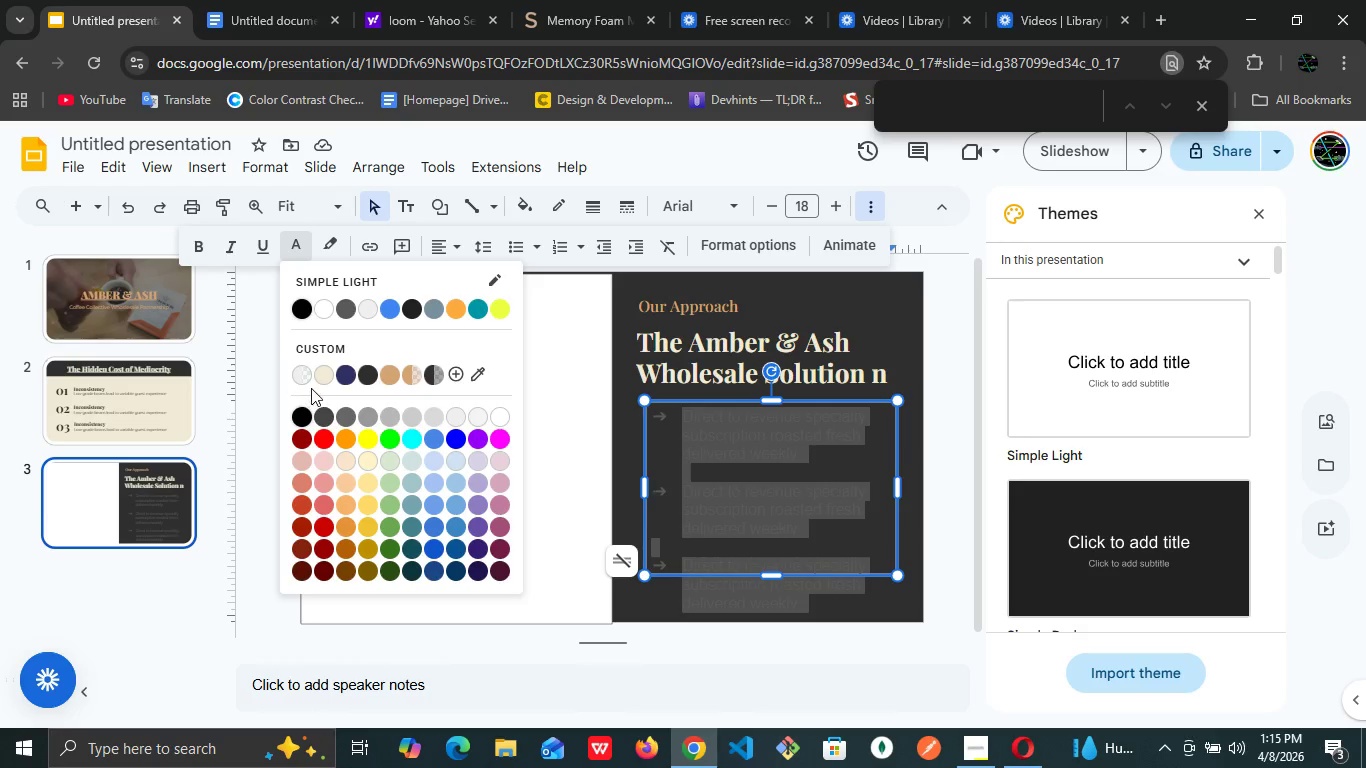 
left_click([320, 376])
 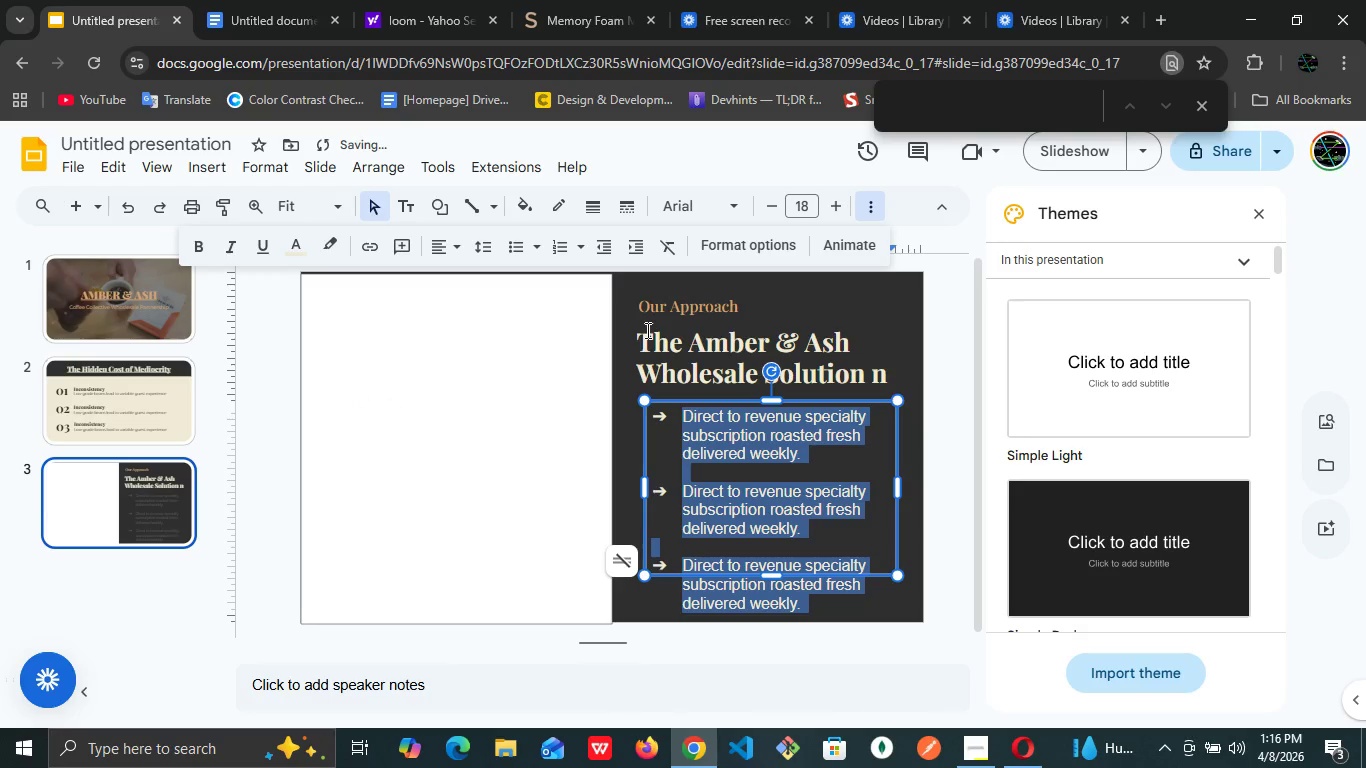 
left_click([653, 329])
 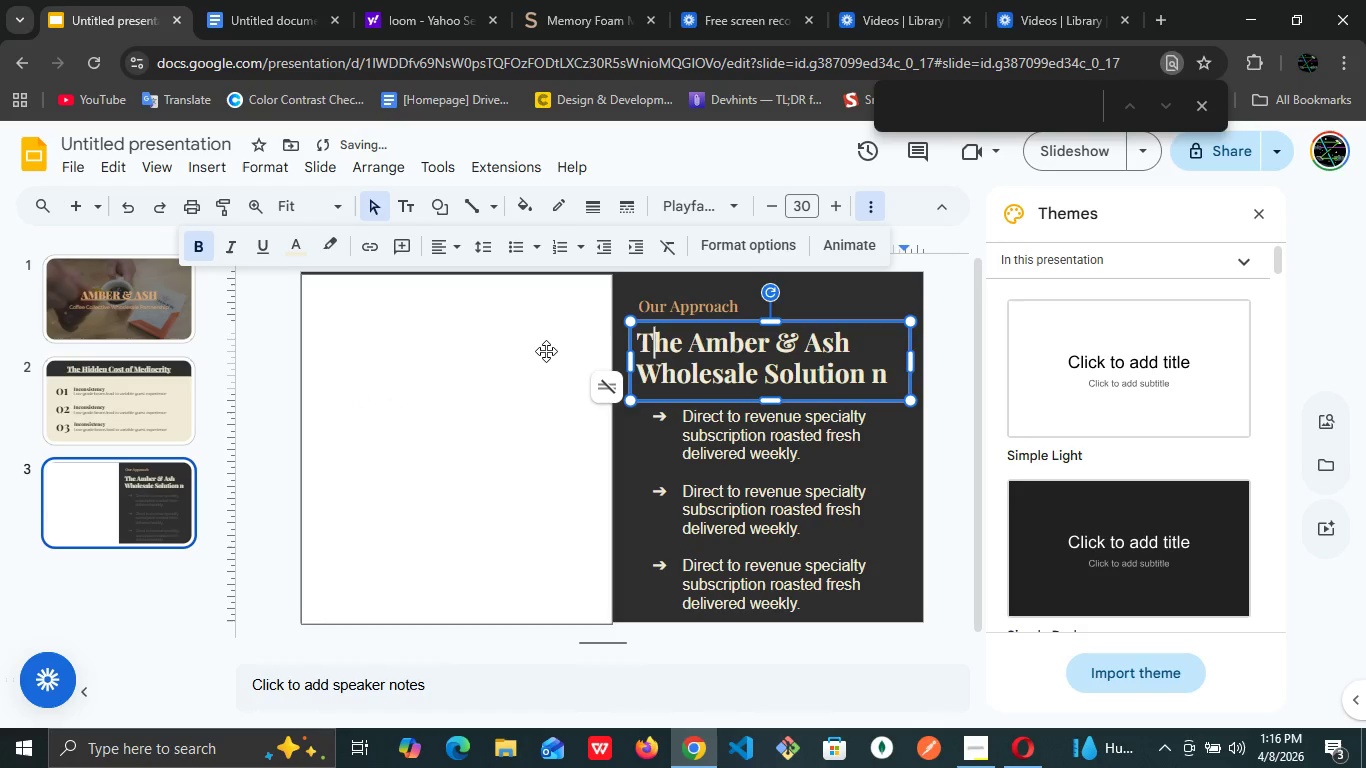 
left_click([546, 351])
 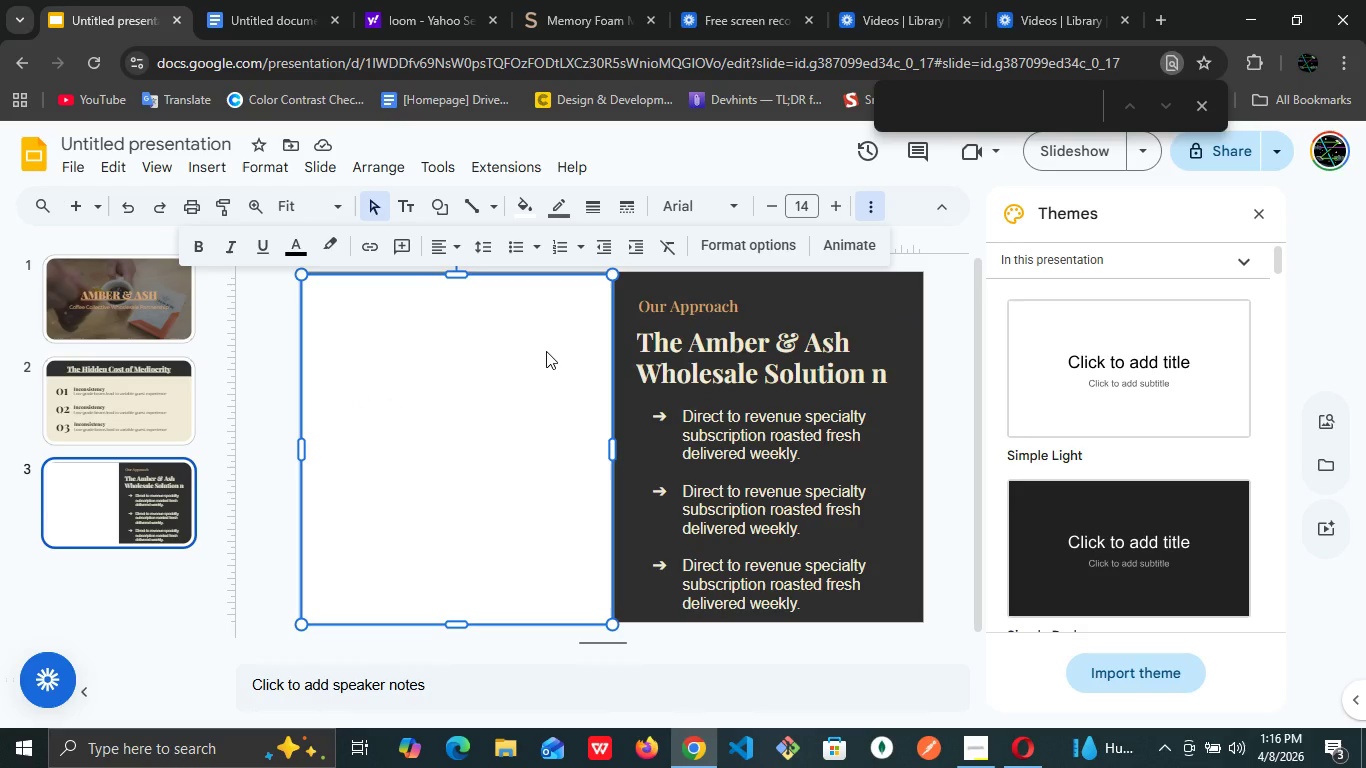 
wait(10.62)
 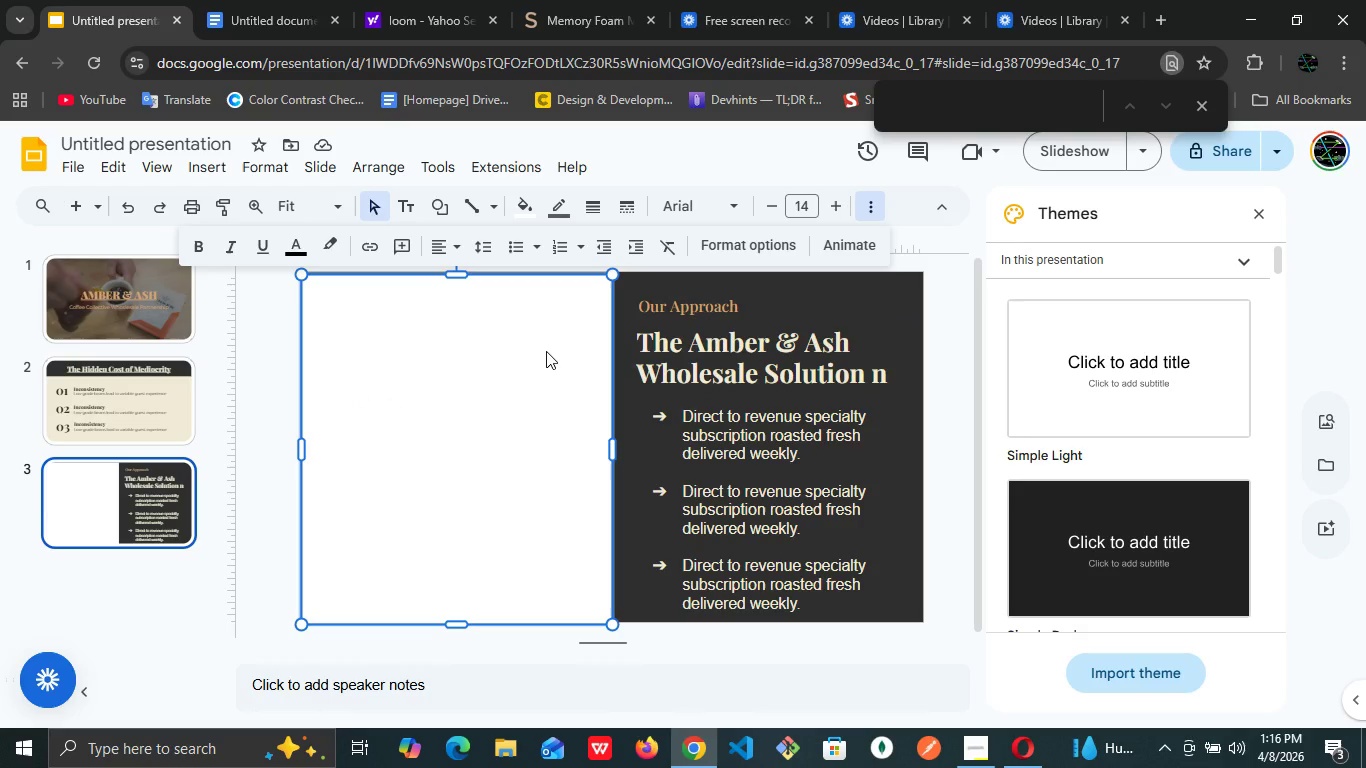 
left_click([546, 351])
 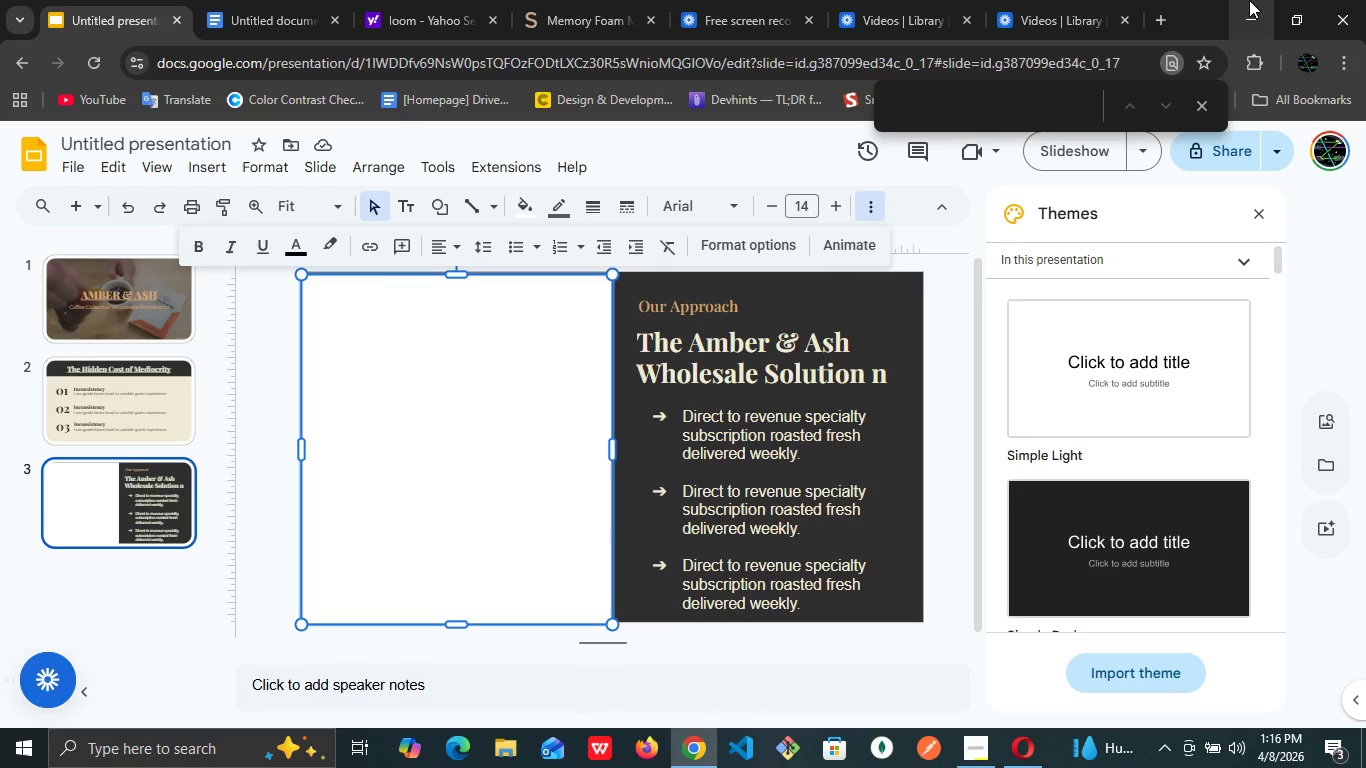 
wait(6.94)
 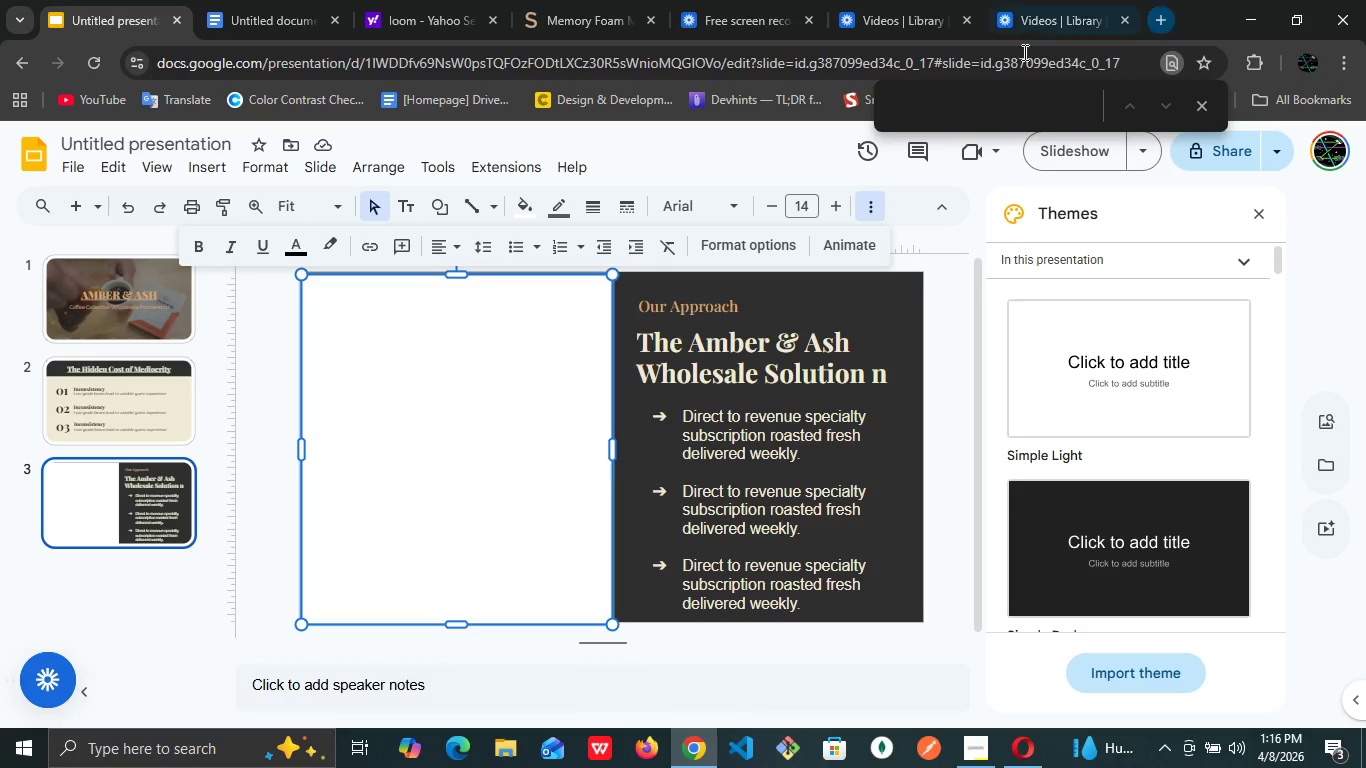 
left_click([1156, 23])
 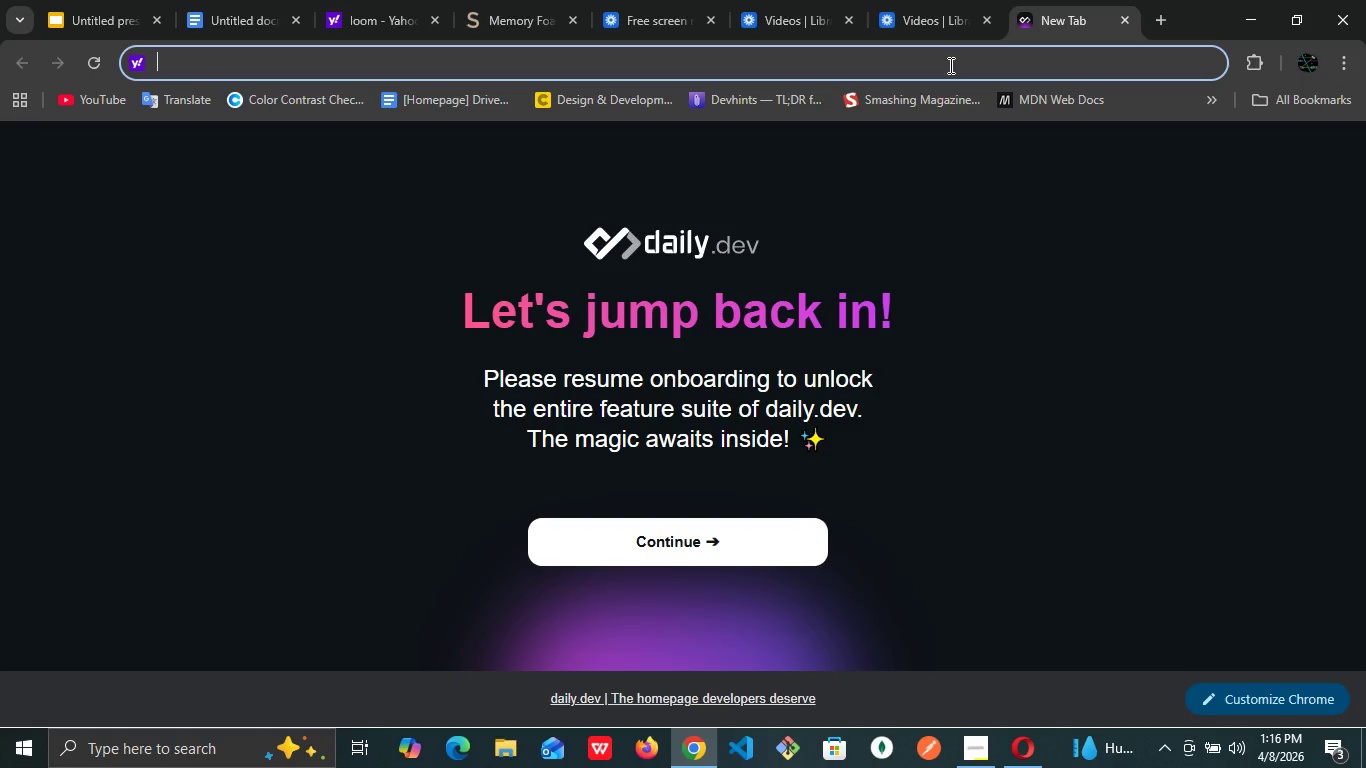 
type(uns)
 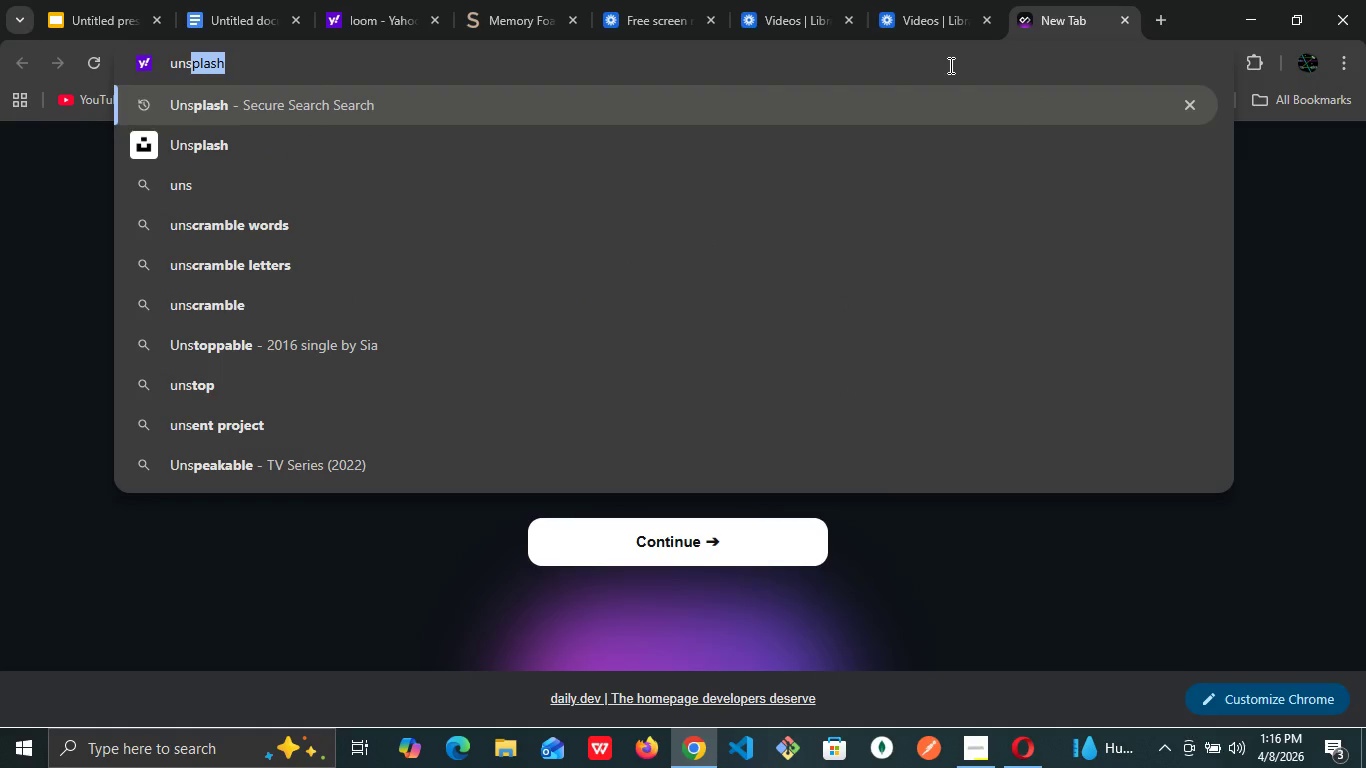 
key(ArrowRight)
 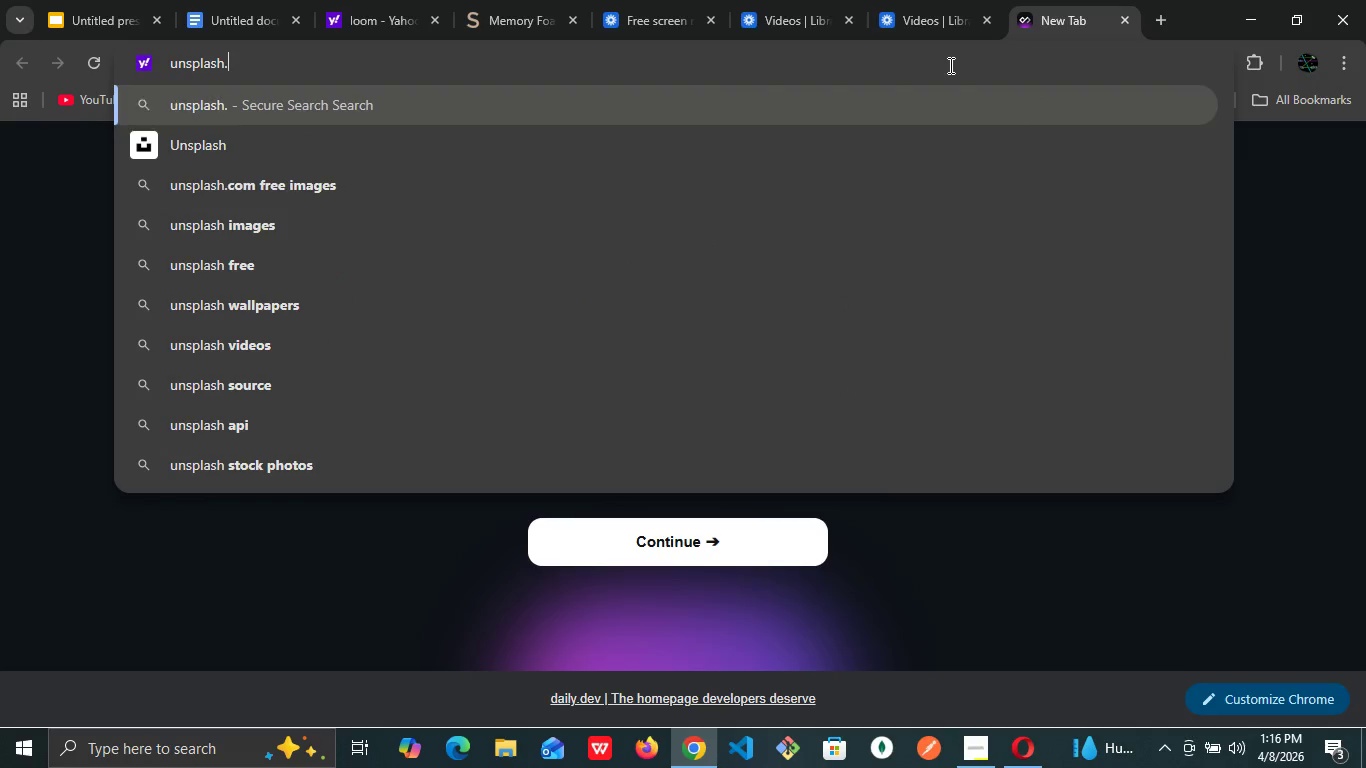 
type(.com)
 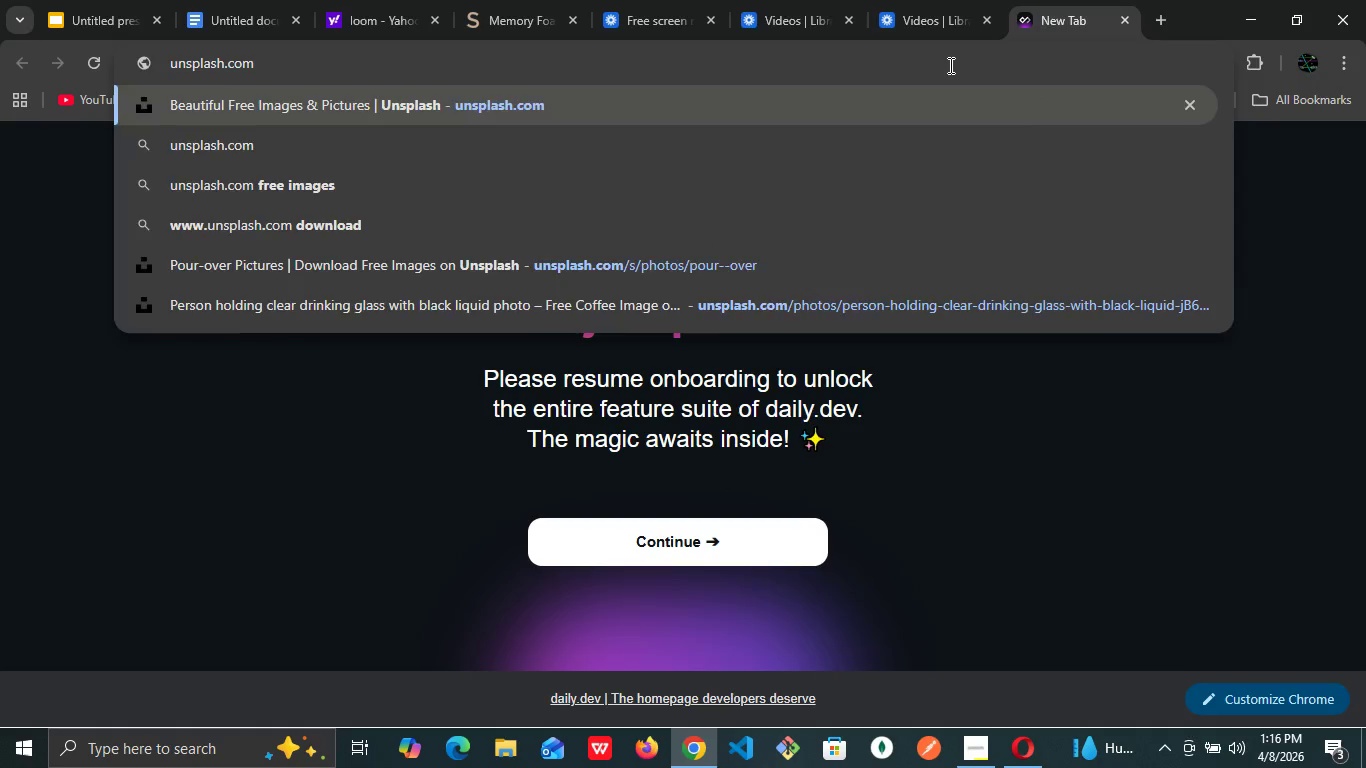 
key(Enter)
 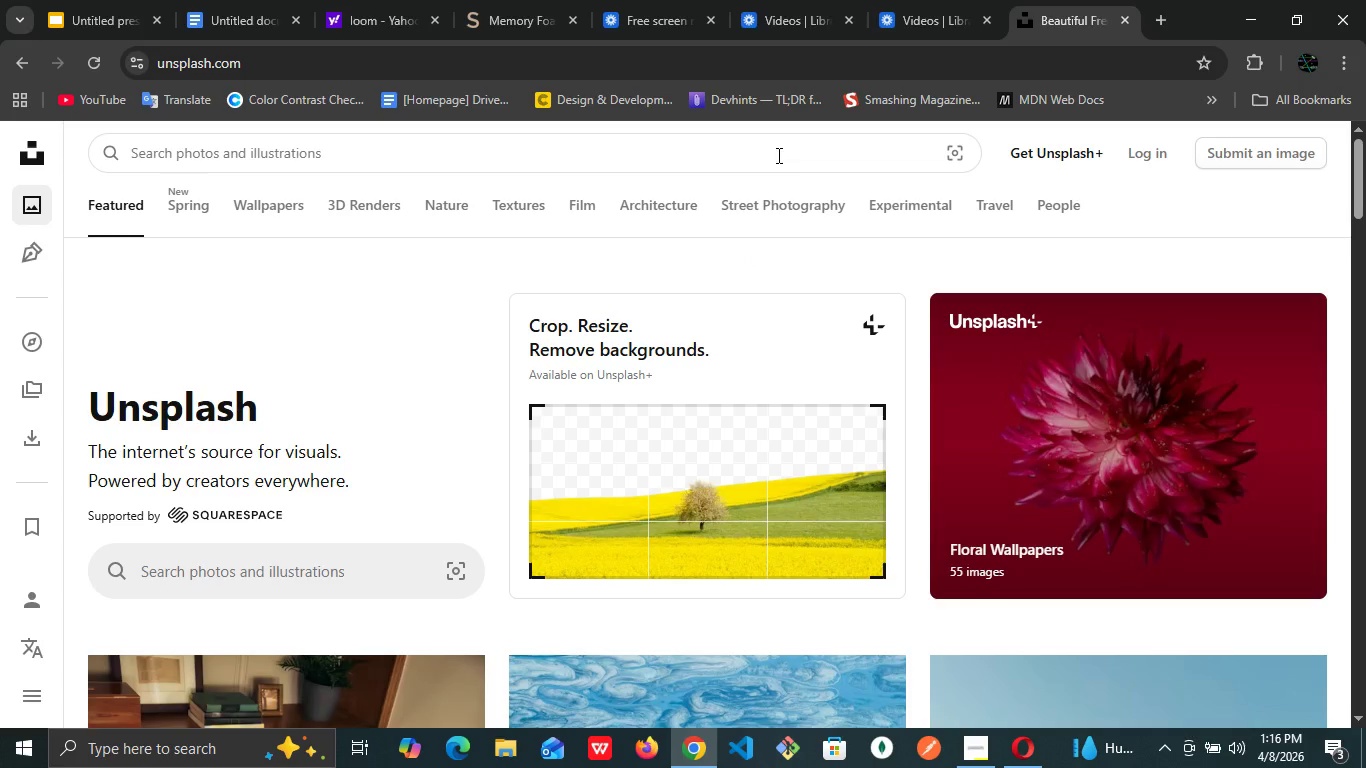 
wait(6.95)
 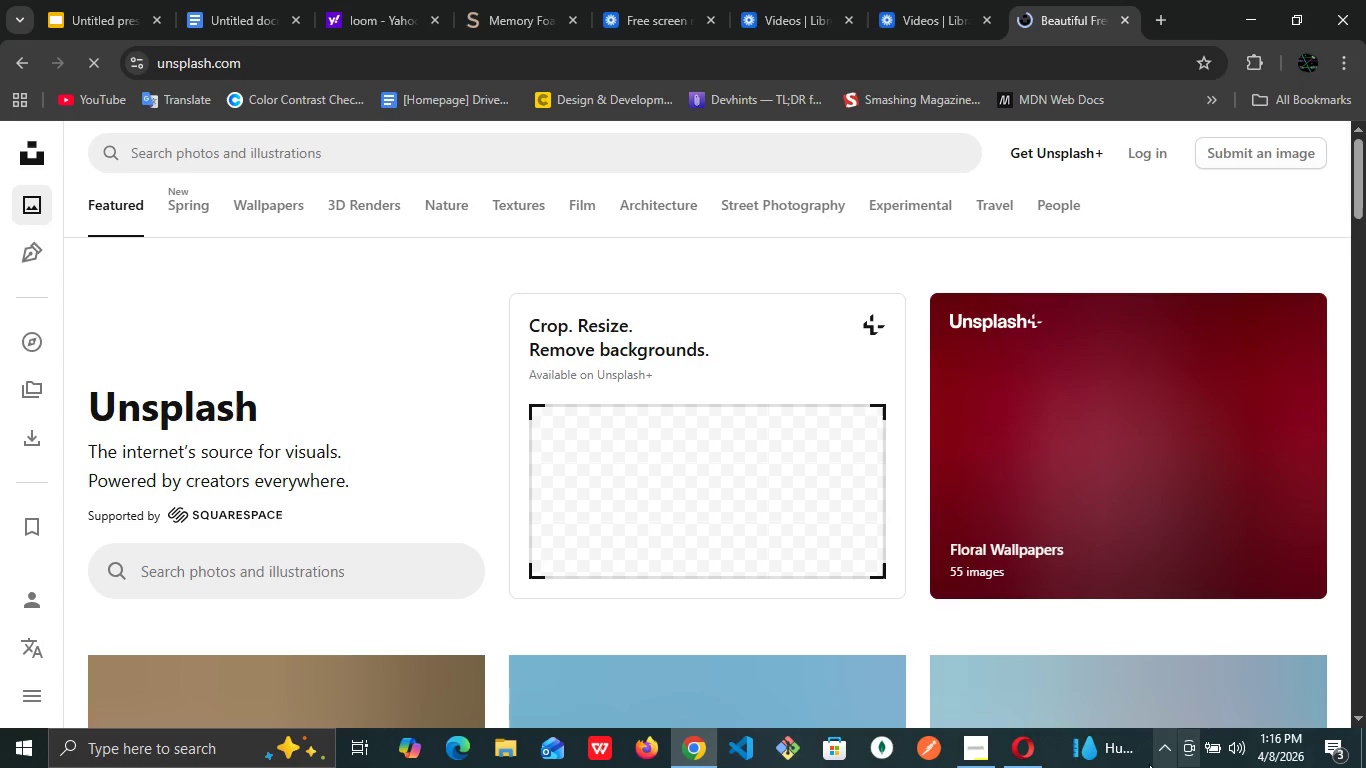 
type(coffee seller)
 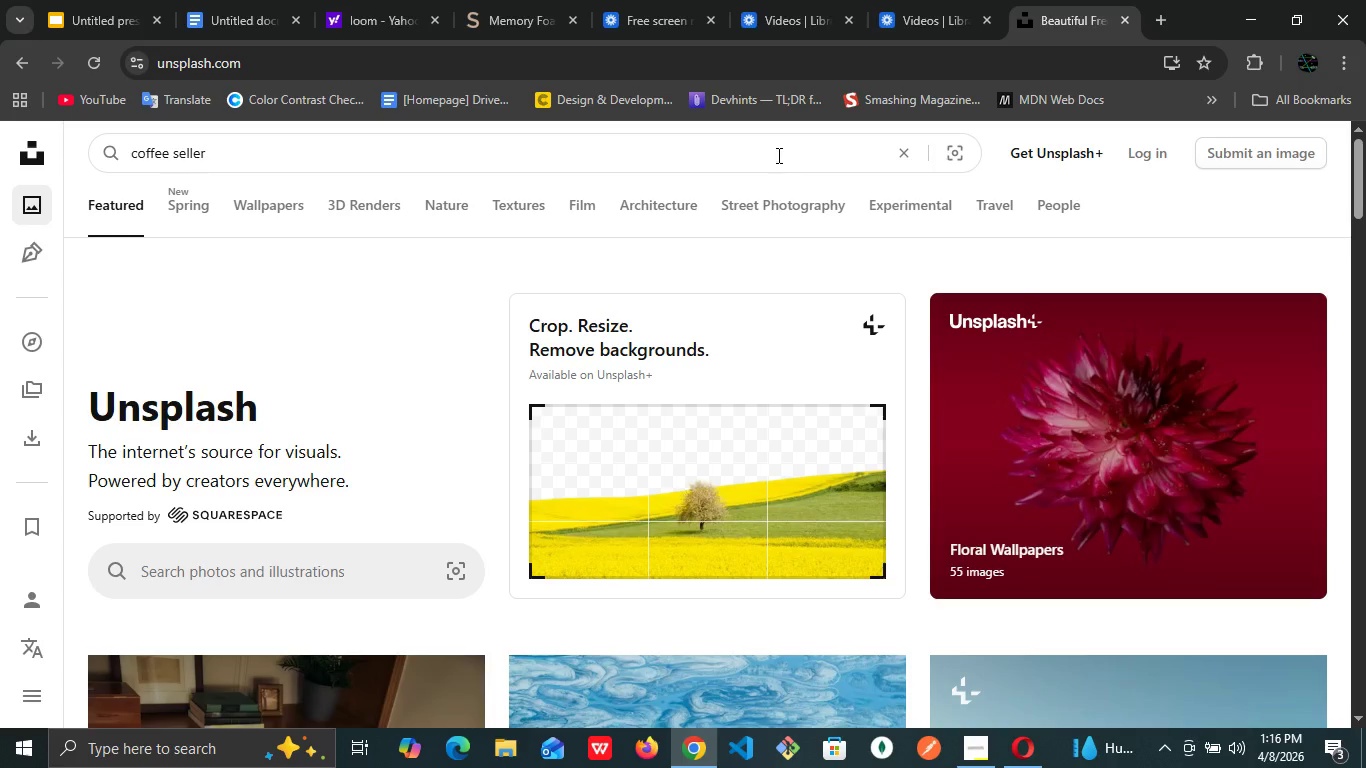 
key(Enter)
 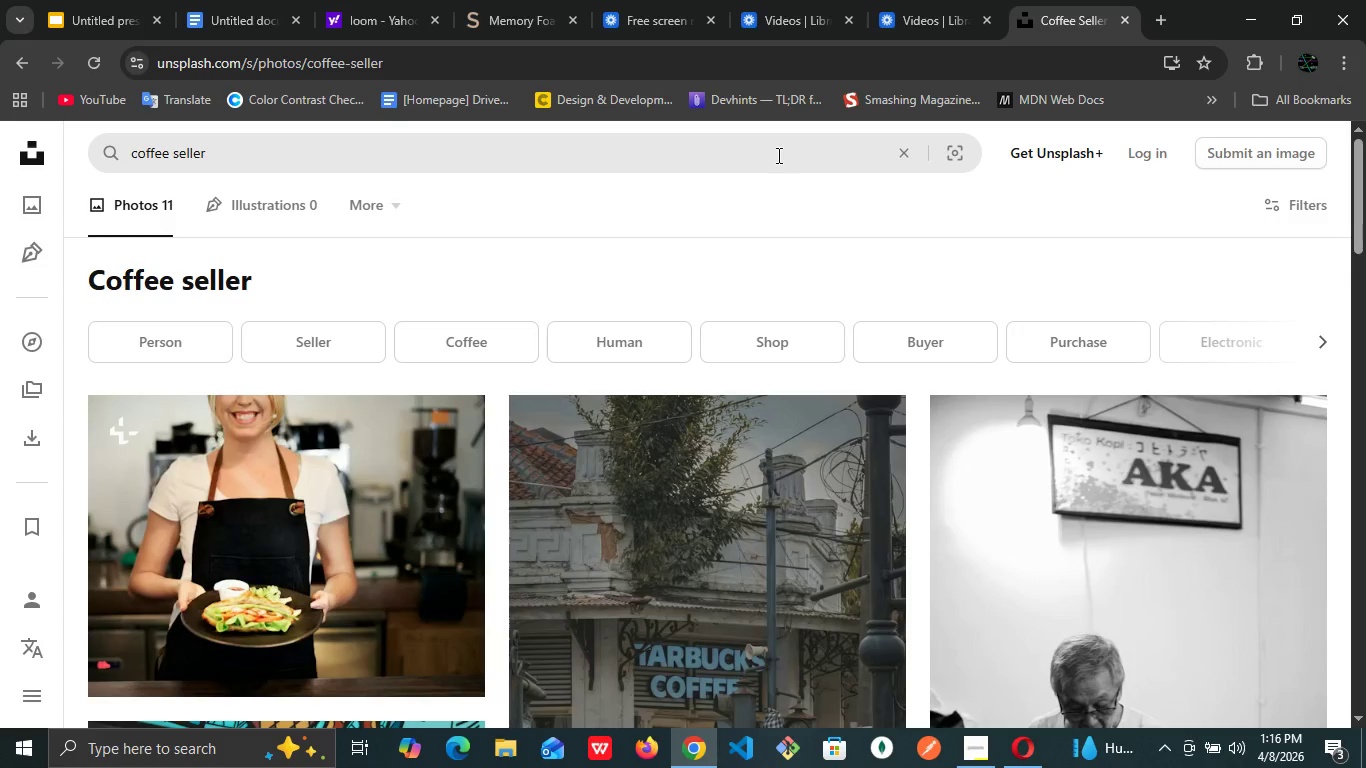 
wait(10.17)
 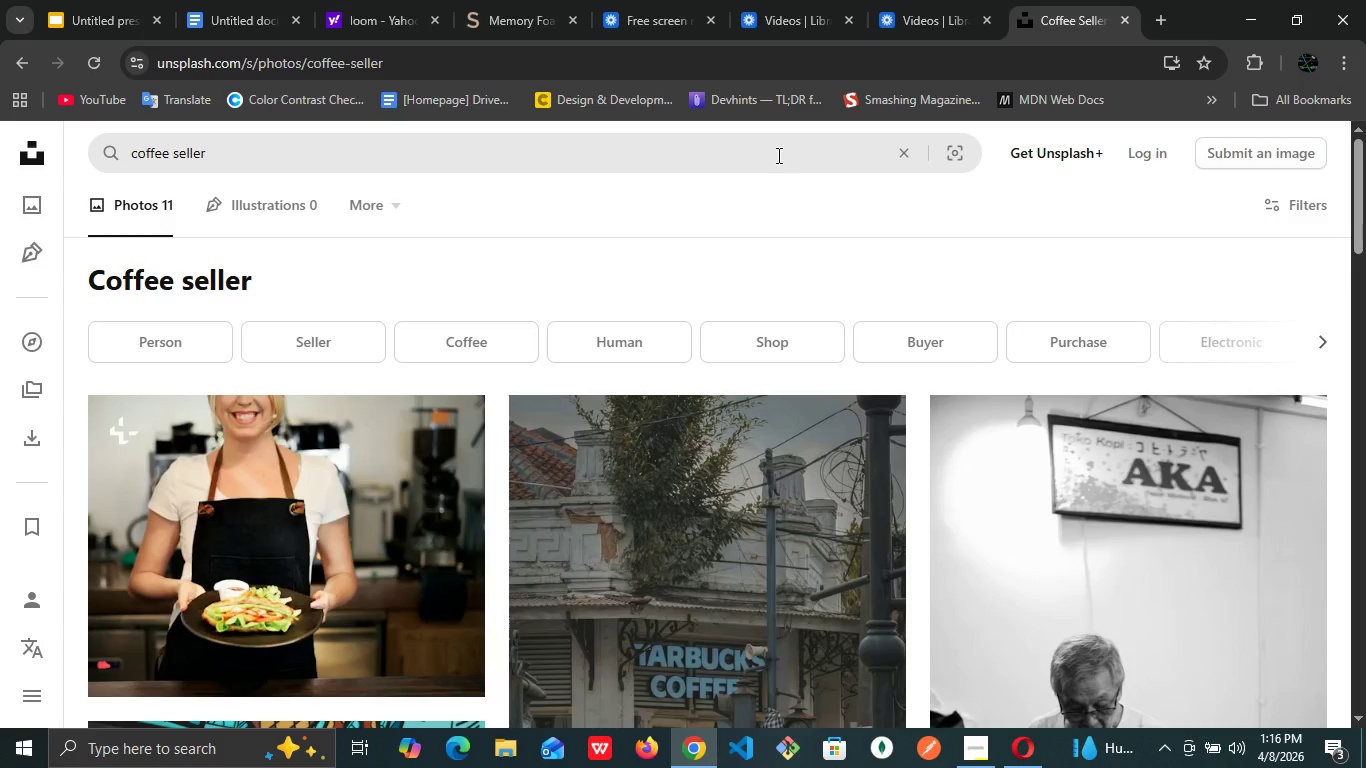 
scroll: coordinate [813, 261], scroll_direction: down, amount: 4.0
 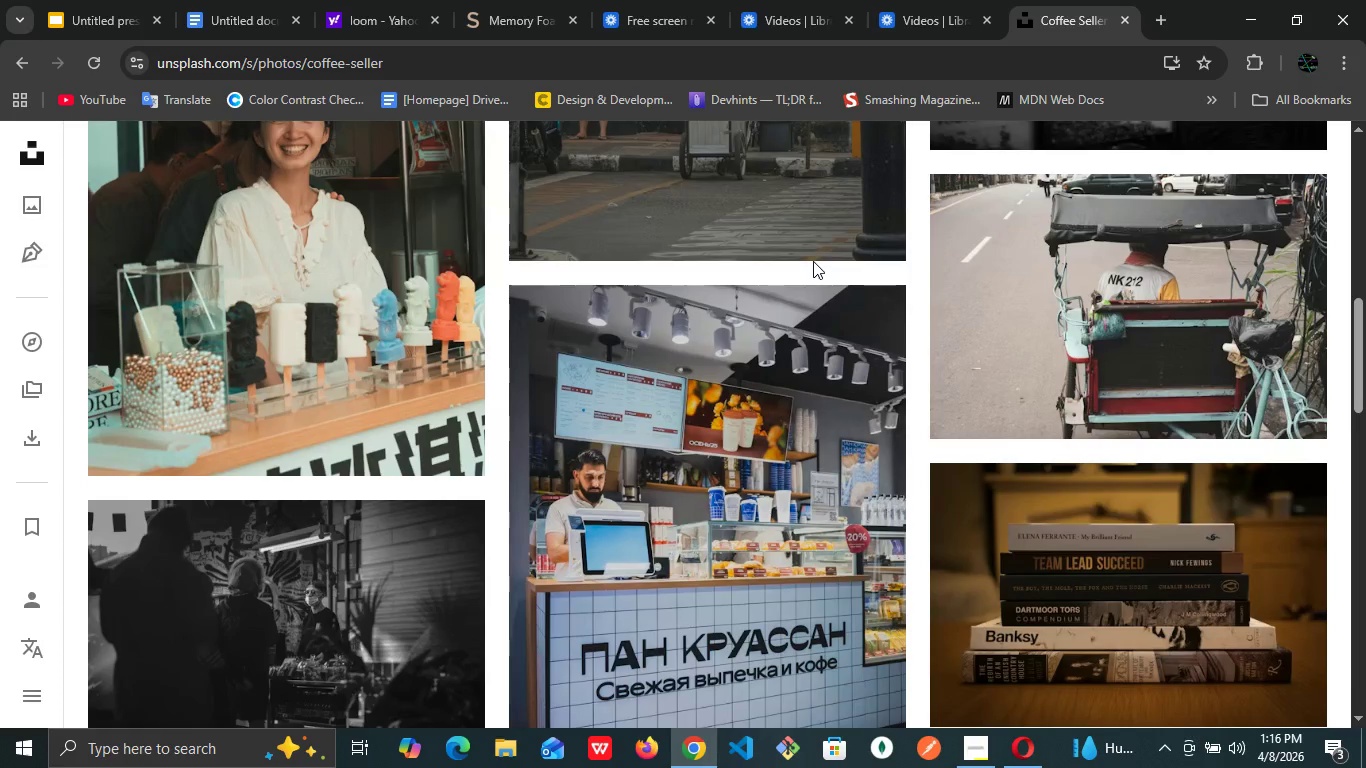 
scroll: coordinate [813, 261], scroll_direction: up, amount: 1.0
 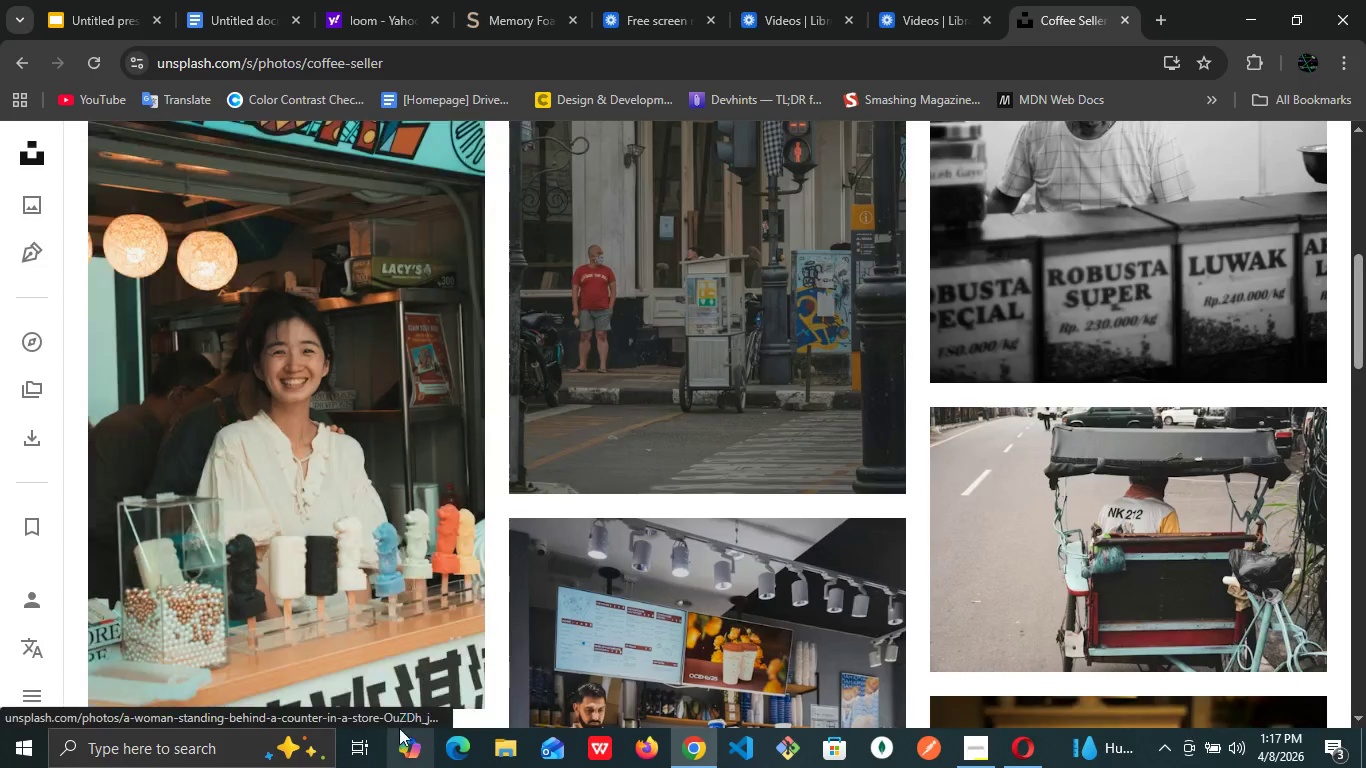 
left_click([443, 667])
 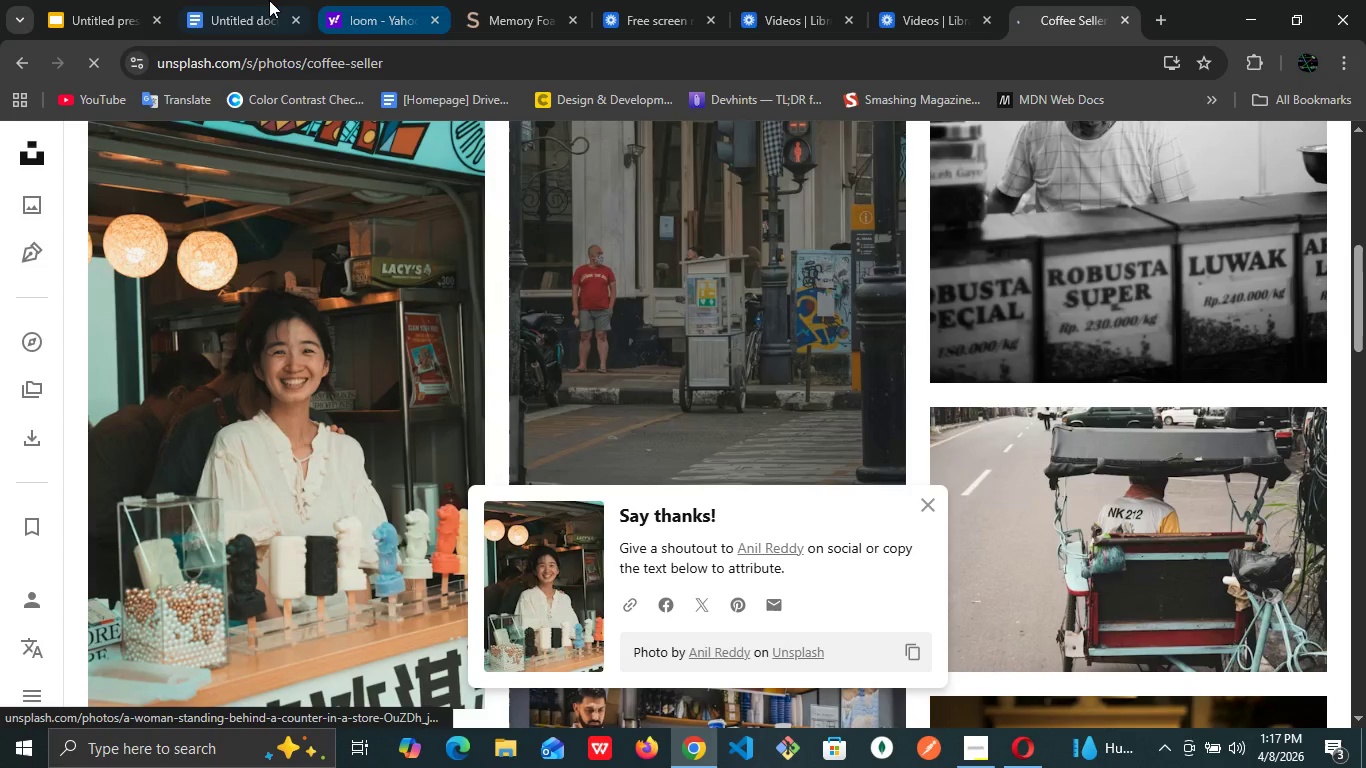 
wait(6.02)
 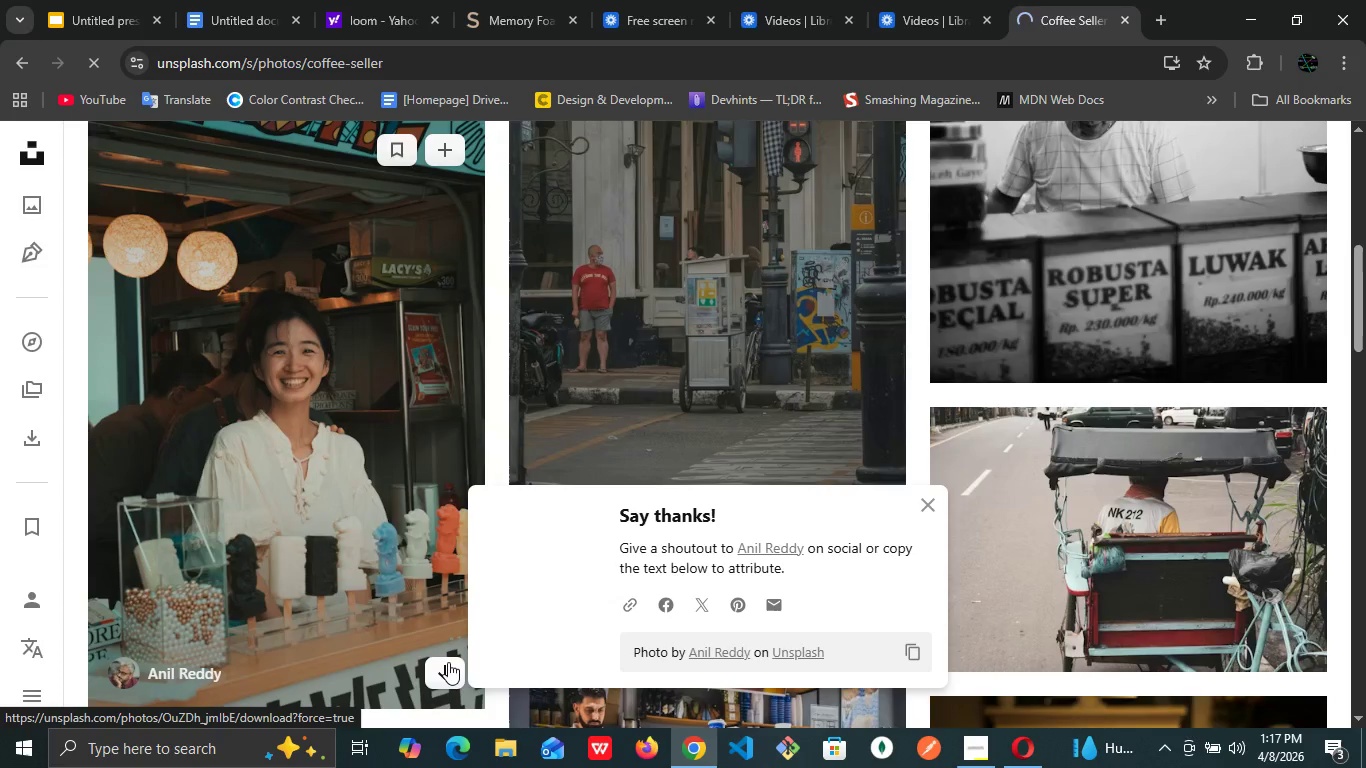 
left_click([93, 1])
 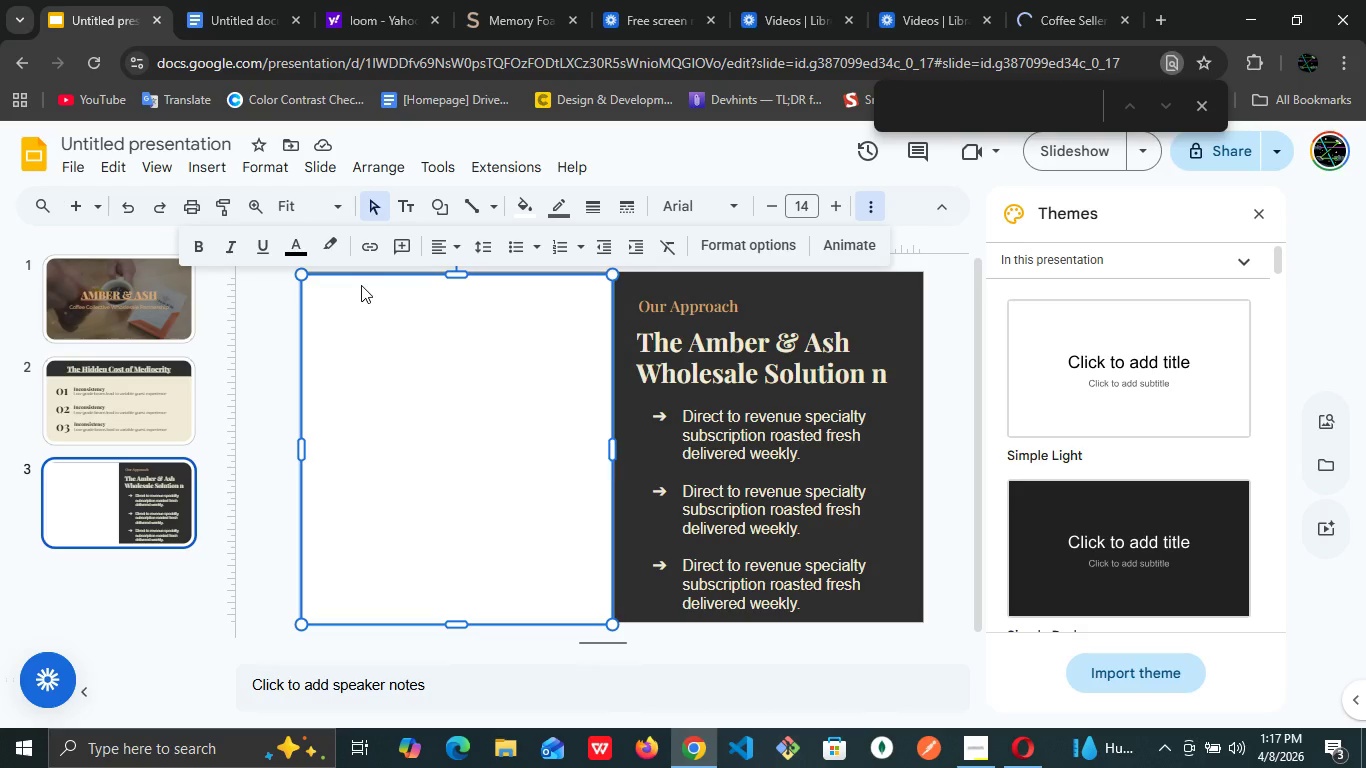 
left_click([486, 481])
 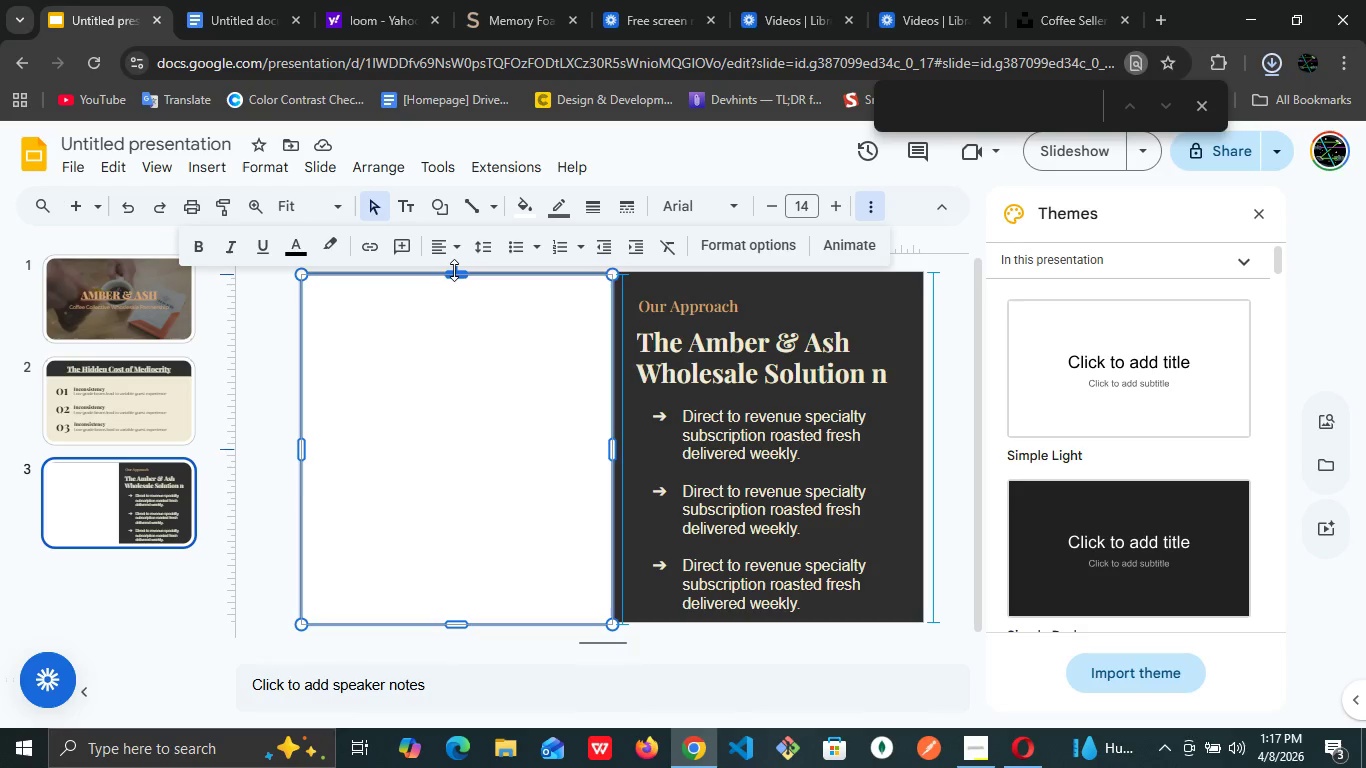 
wait(6.41)
 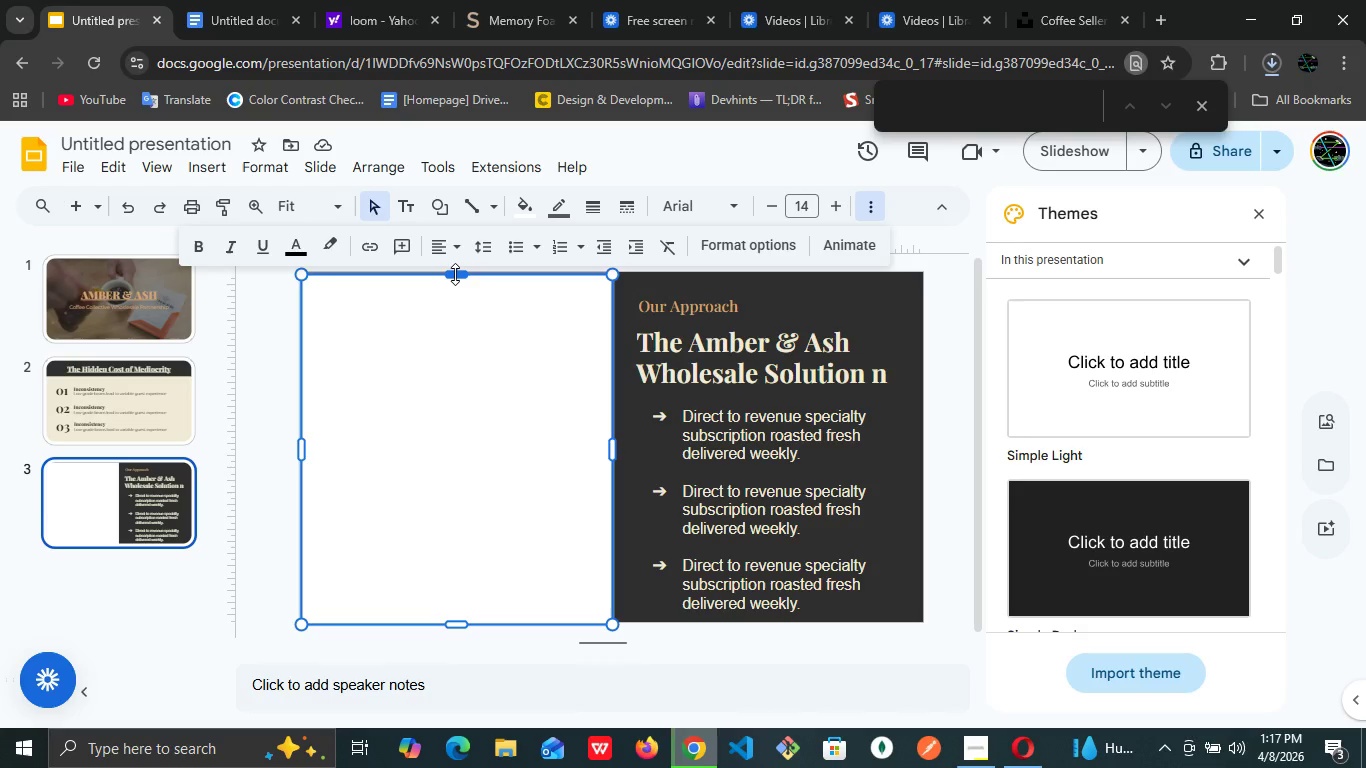 
left_click([503, 405])
 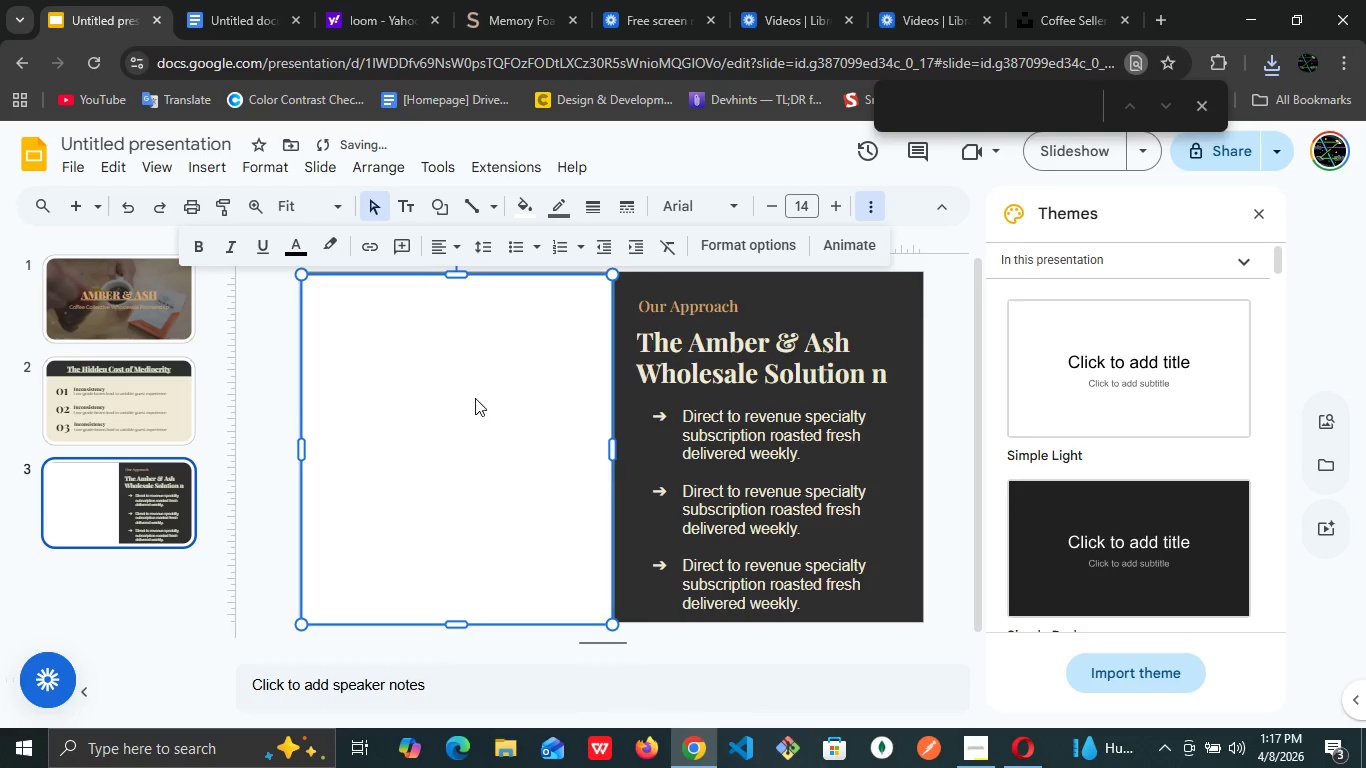 
left_click([475, 398])
 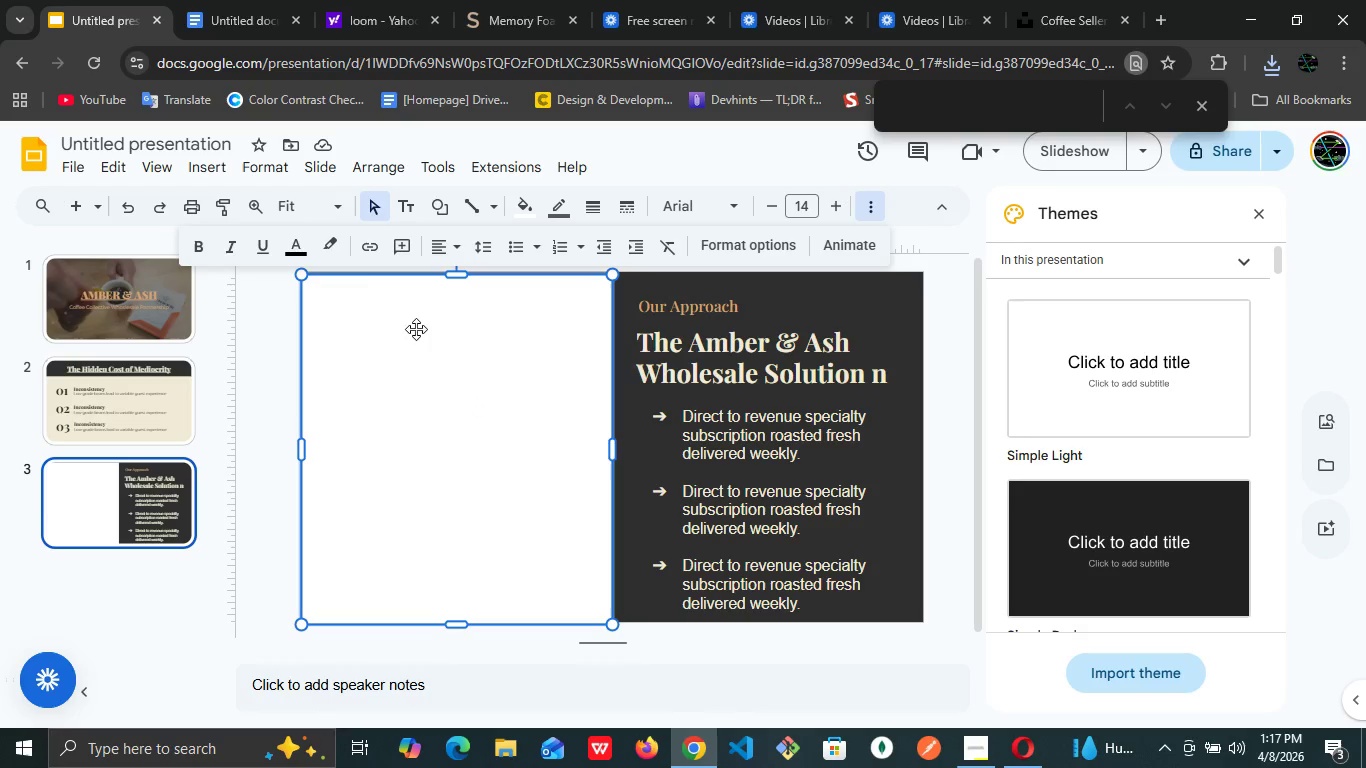 
wait(6.27)
 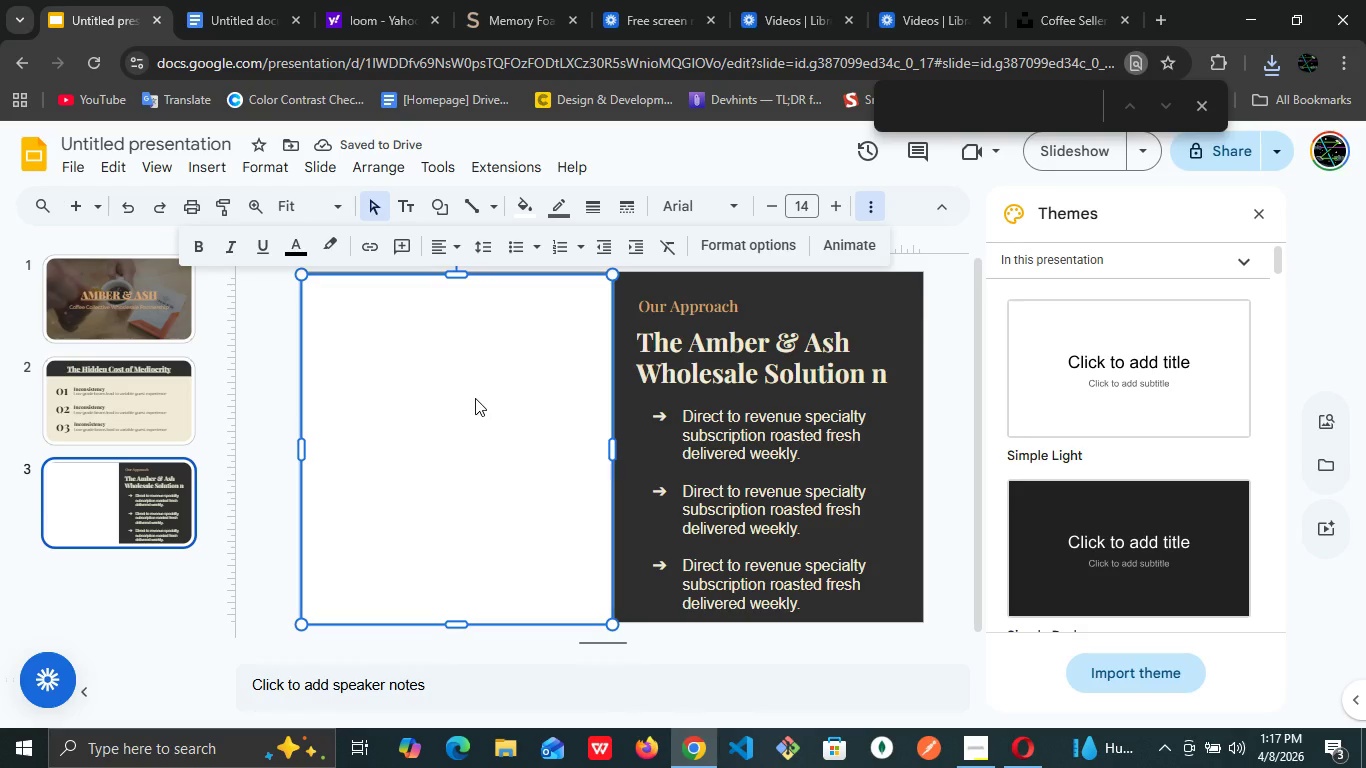 
left_click([196, 164])
 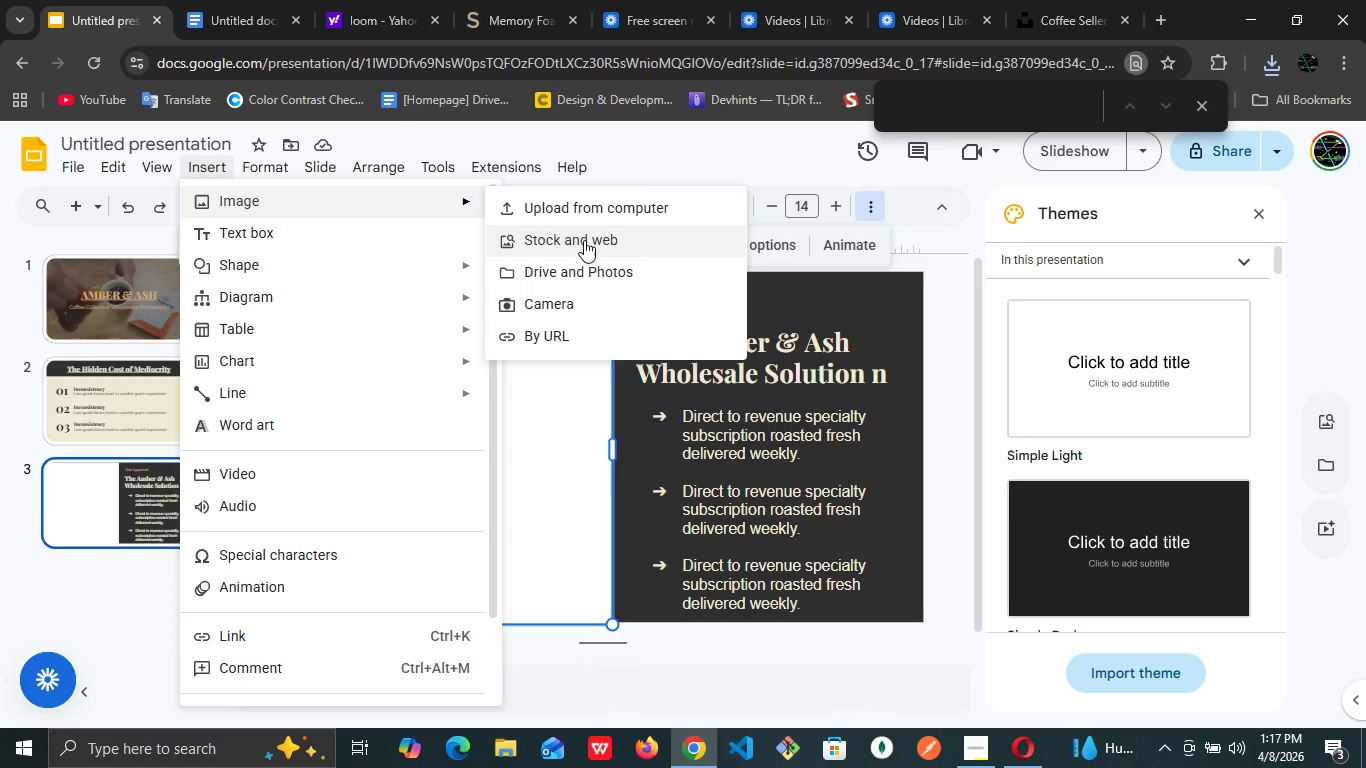 
left_click([591, 210])
 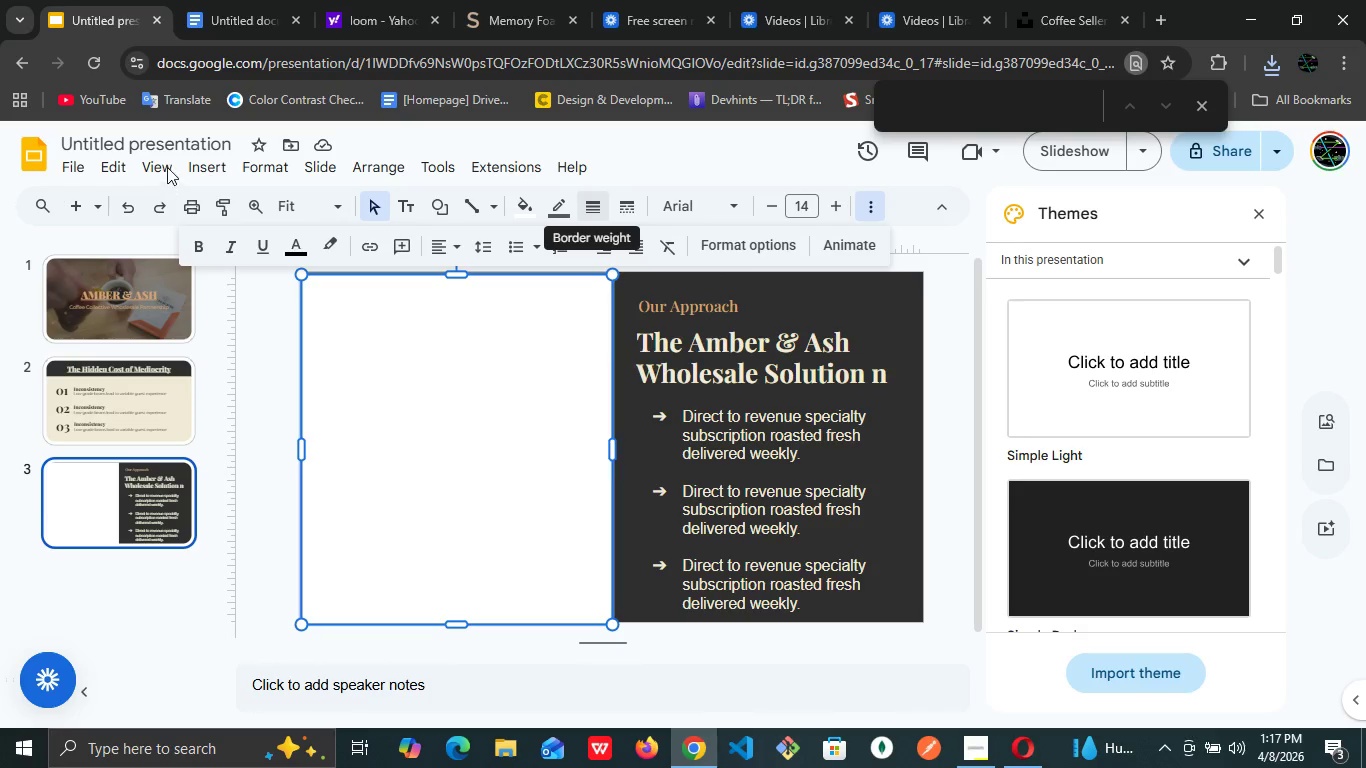 
wait(8.27)
 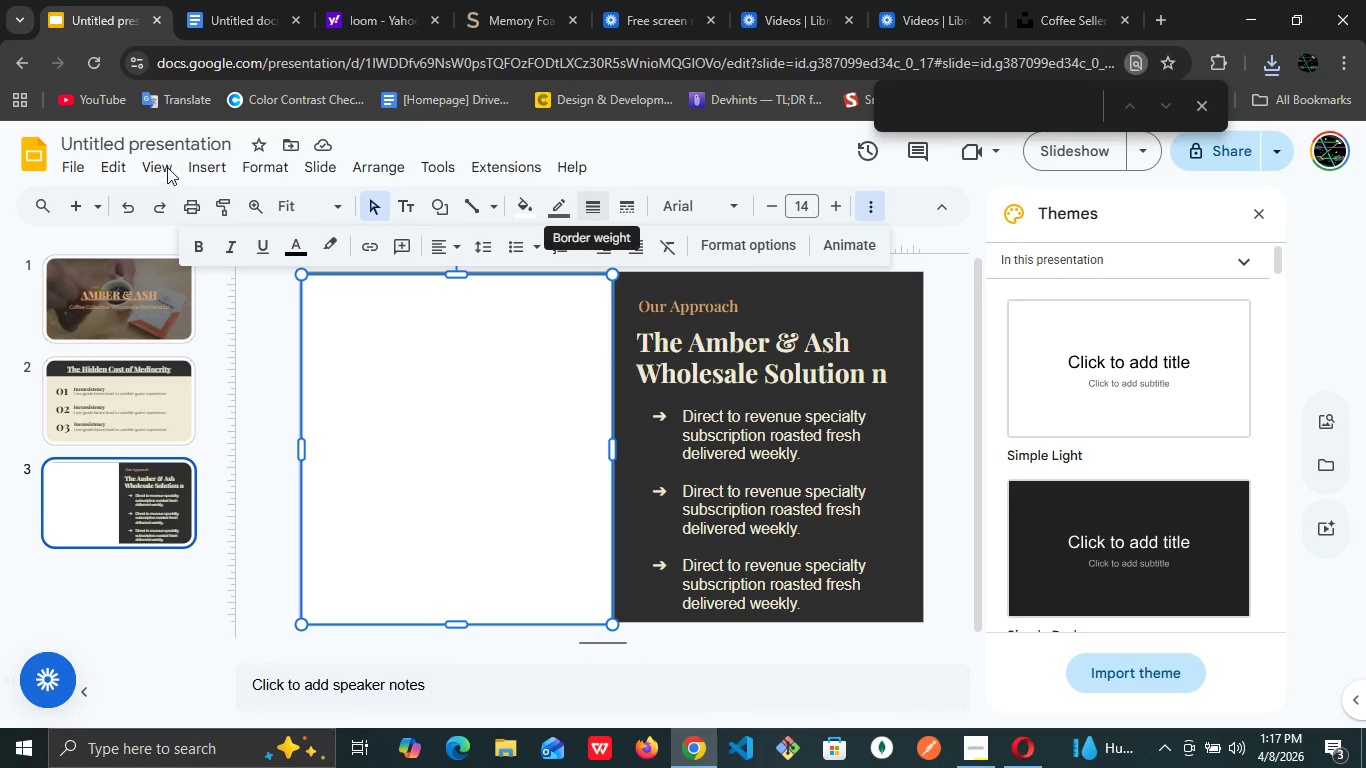 
left_click([266, 175])
 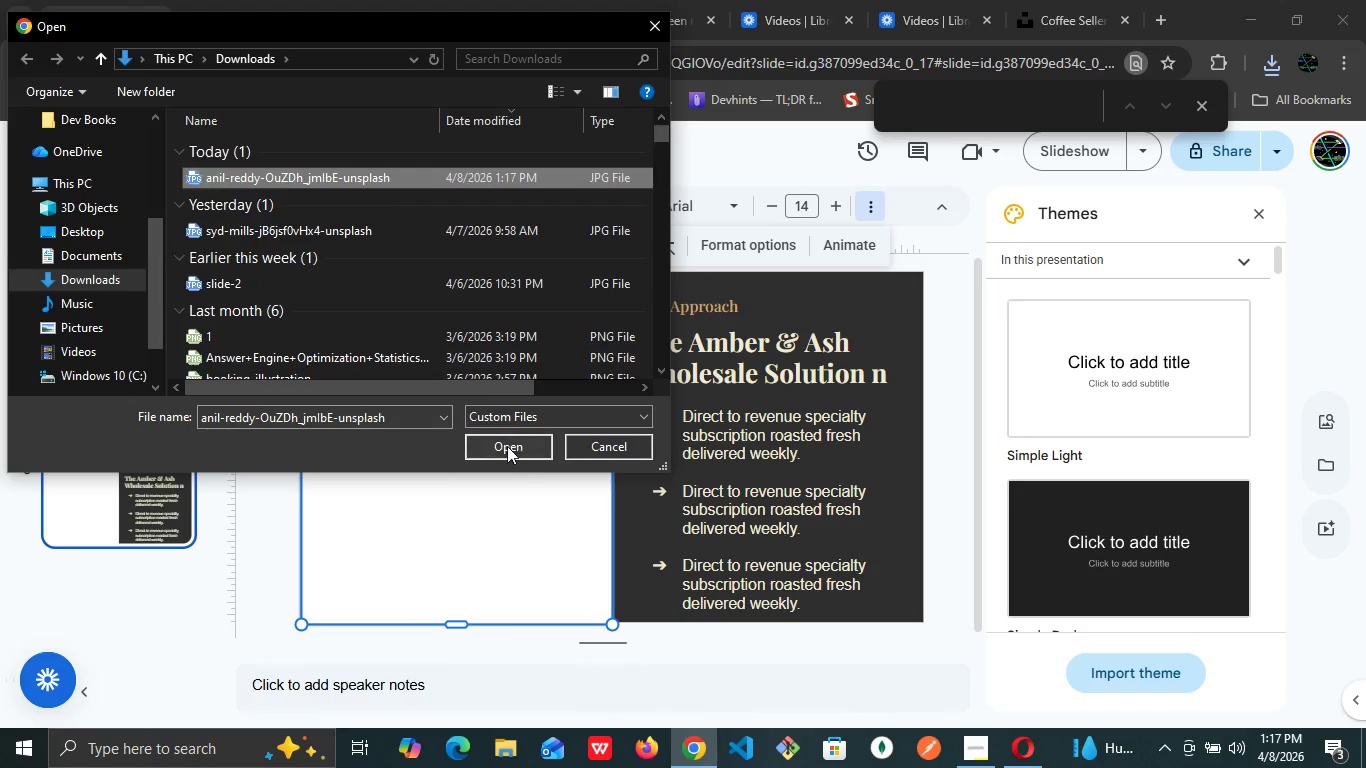 
left_click([507, 446])
 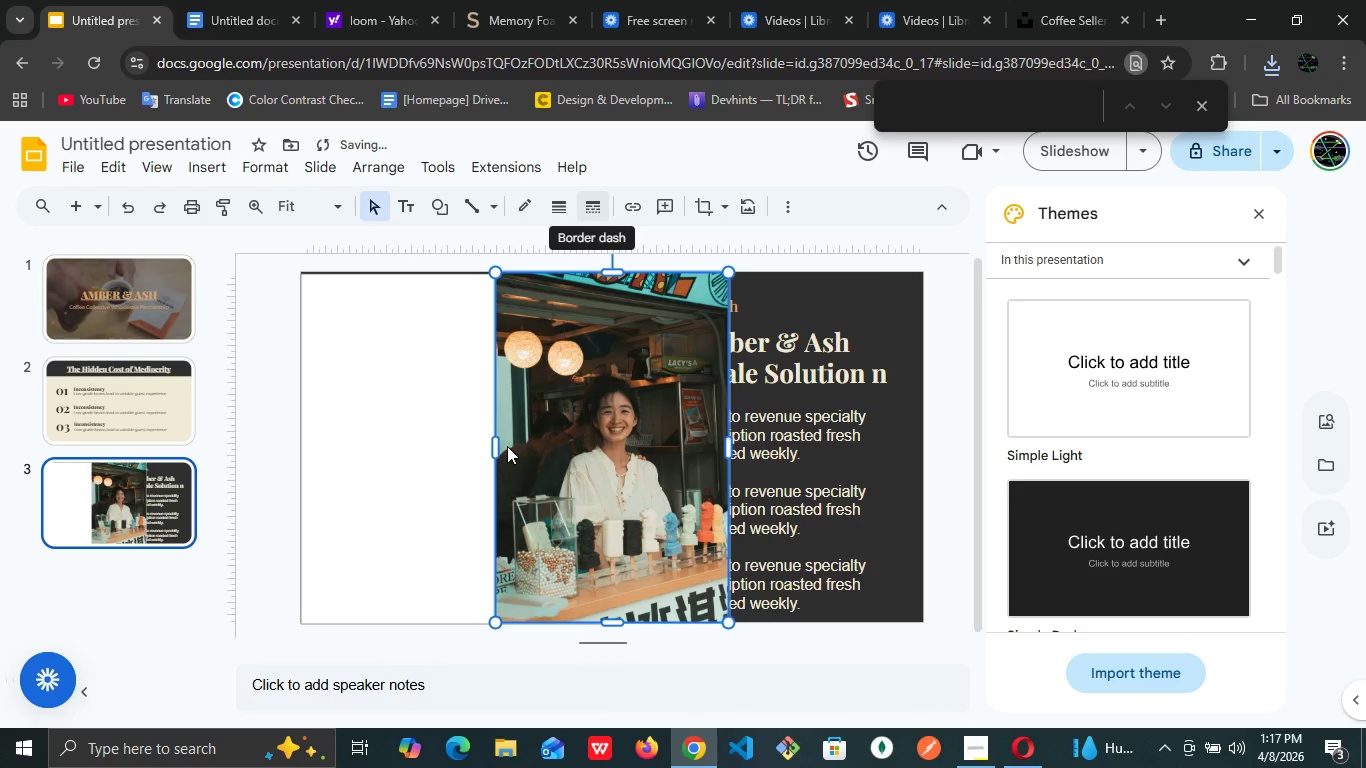 
wait(5.45)
 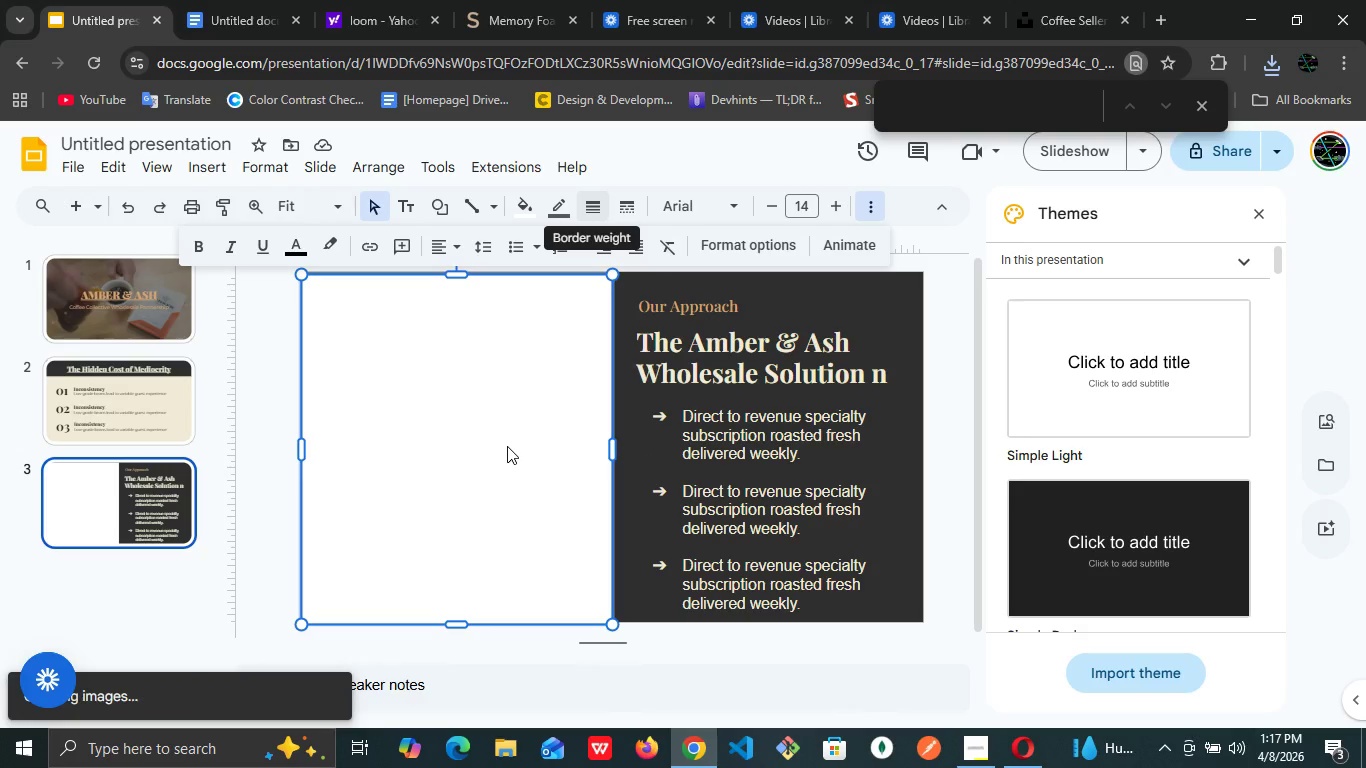 
left_click_drag(start_coordinate=[563, 406], to_coordinate=[414, 388])
 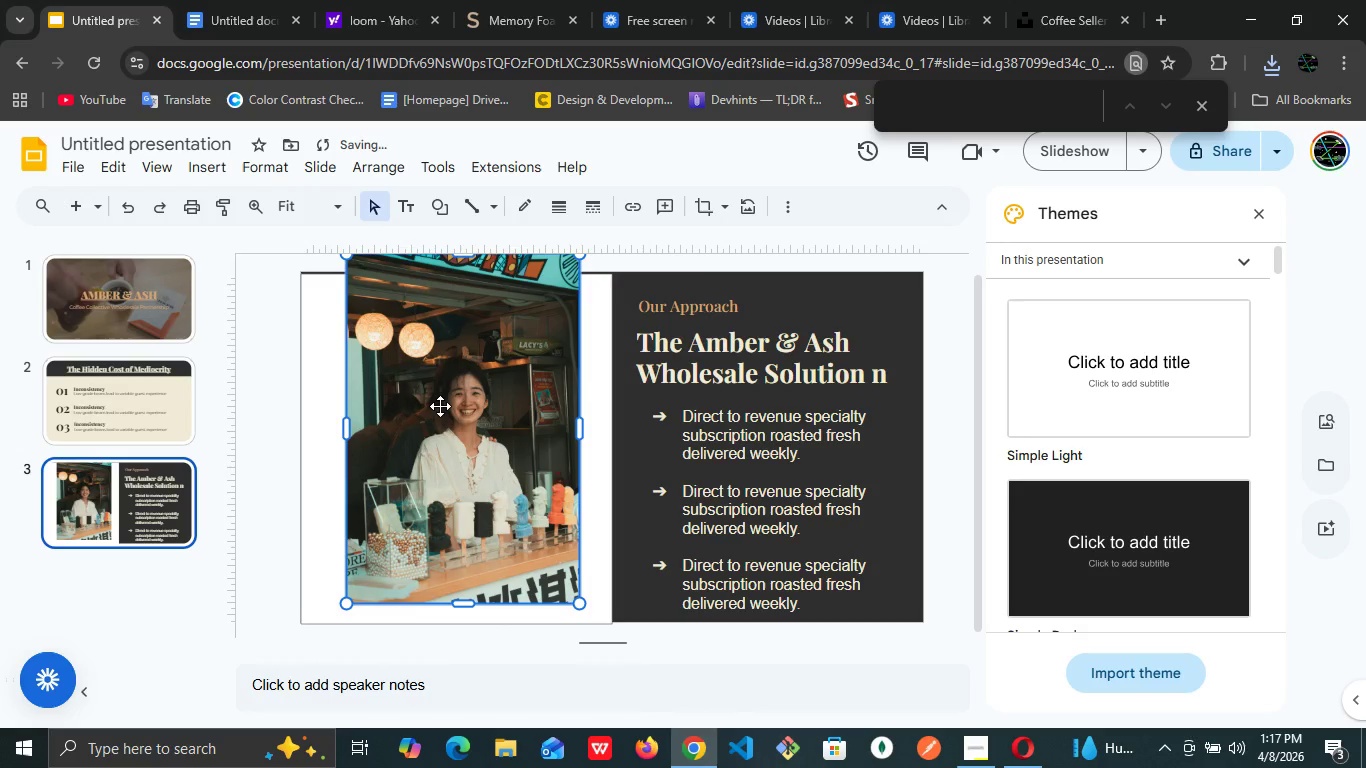 
left_click_drag(start_coordinate=[440, 406], to_coordinate=[403, 436])
 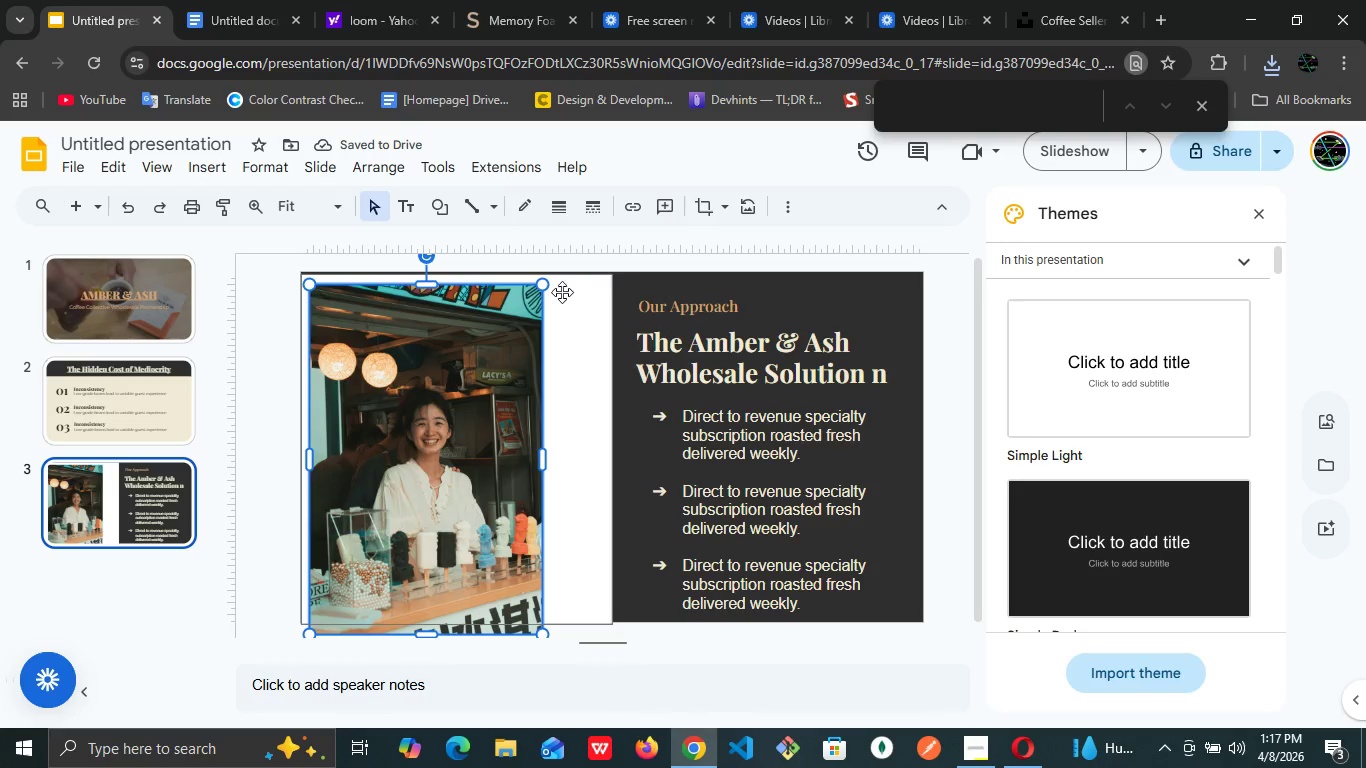 
left_click_drag(start_coordinate=[547, 283], to_coordinate=[508, 289])
 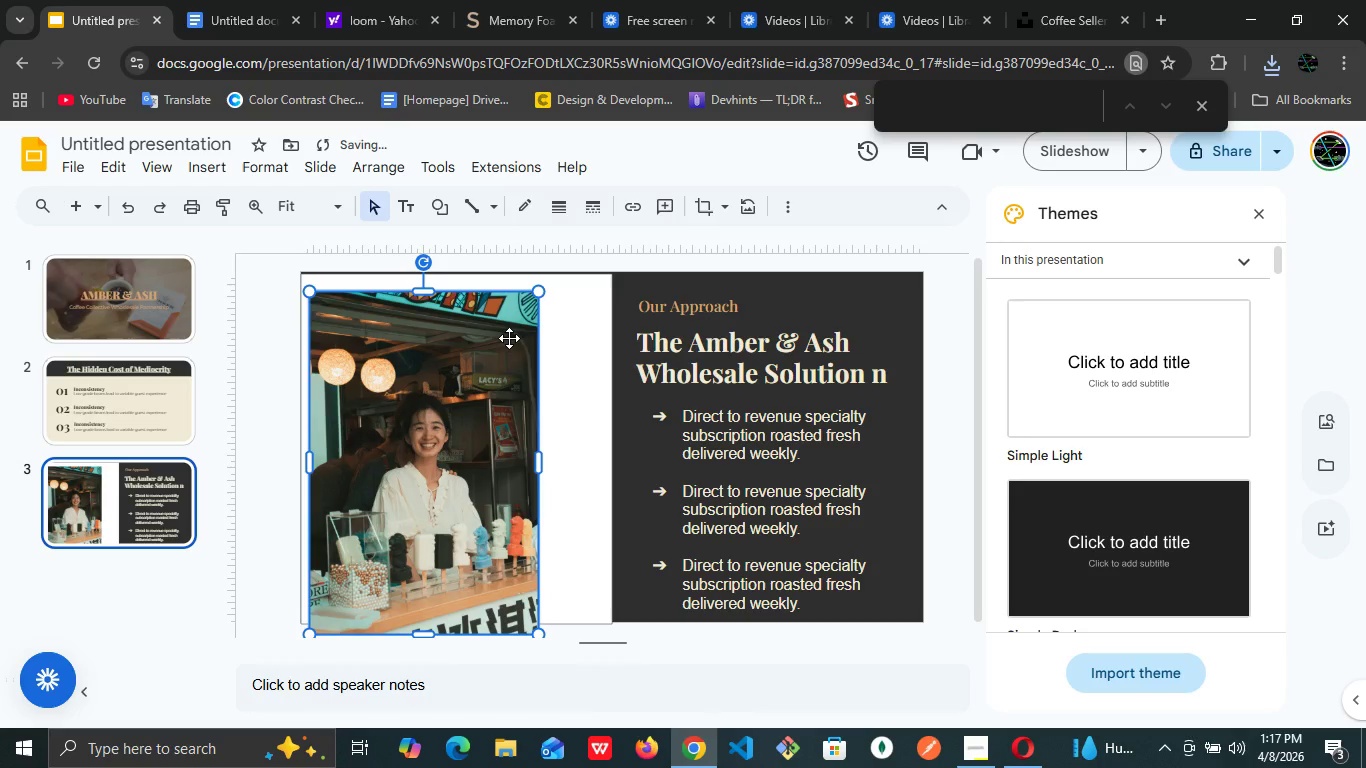 
left_click_drag(start_coordinate=[509, 338], to_coordinate=[499, 320])
 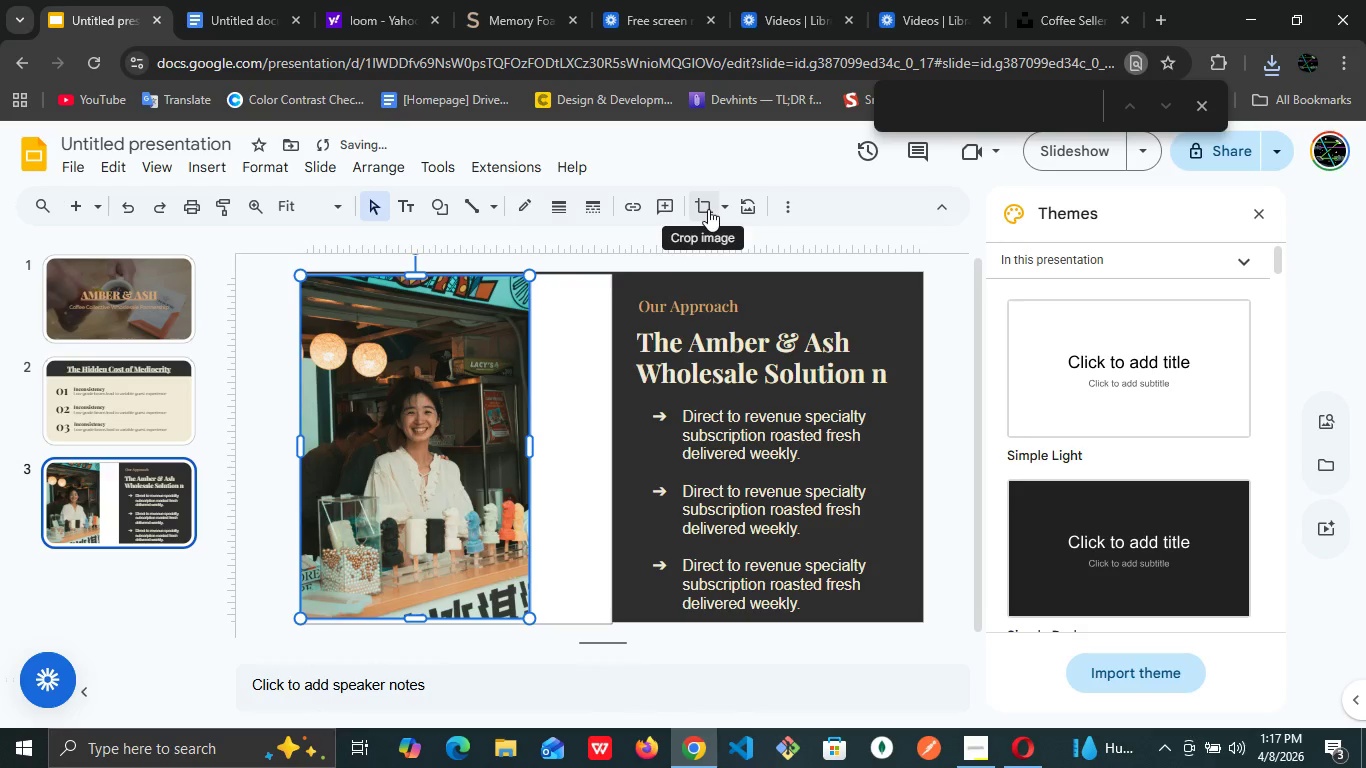 
left_click([708, 209])
 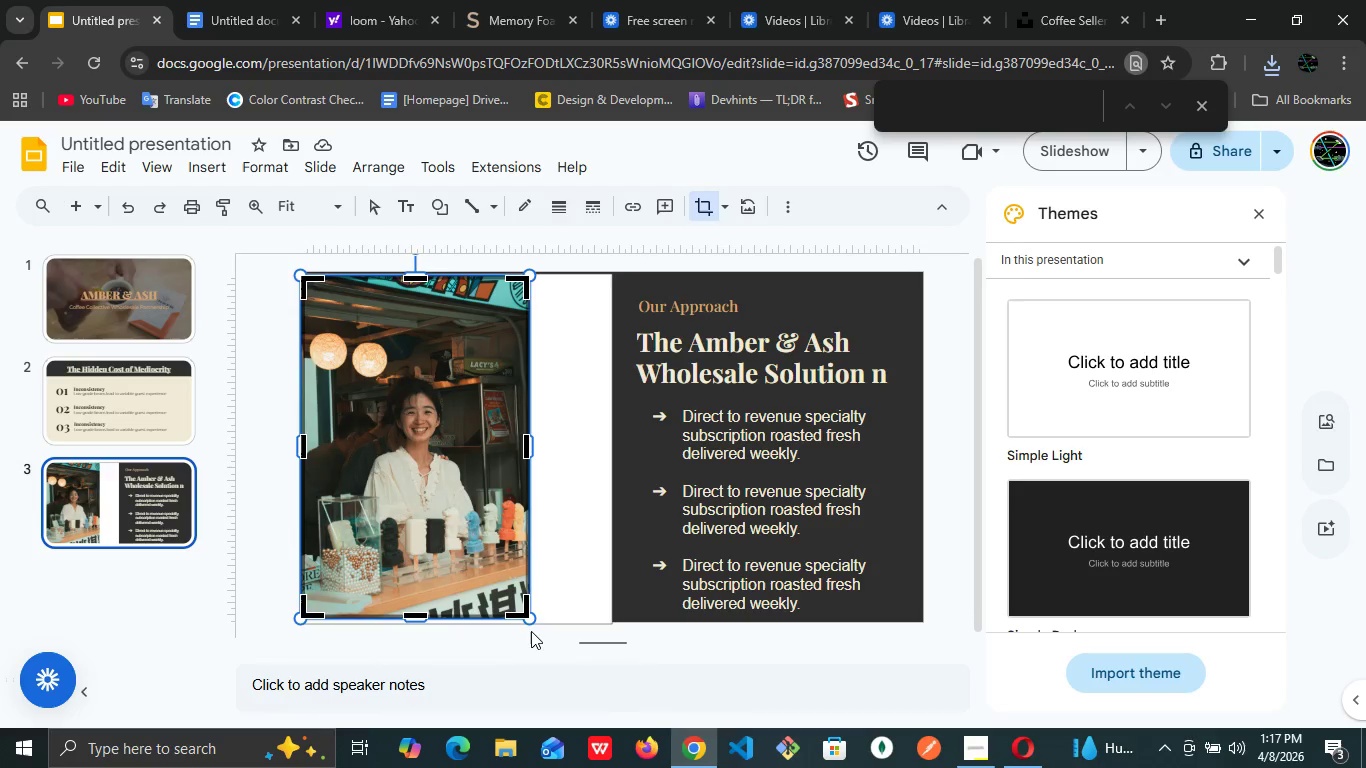 
left_click_drag(start_coordinate=[530, 620], to_coordinate=[591, 654])
 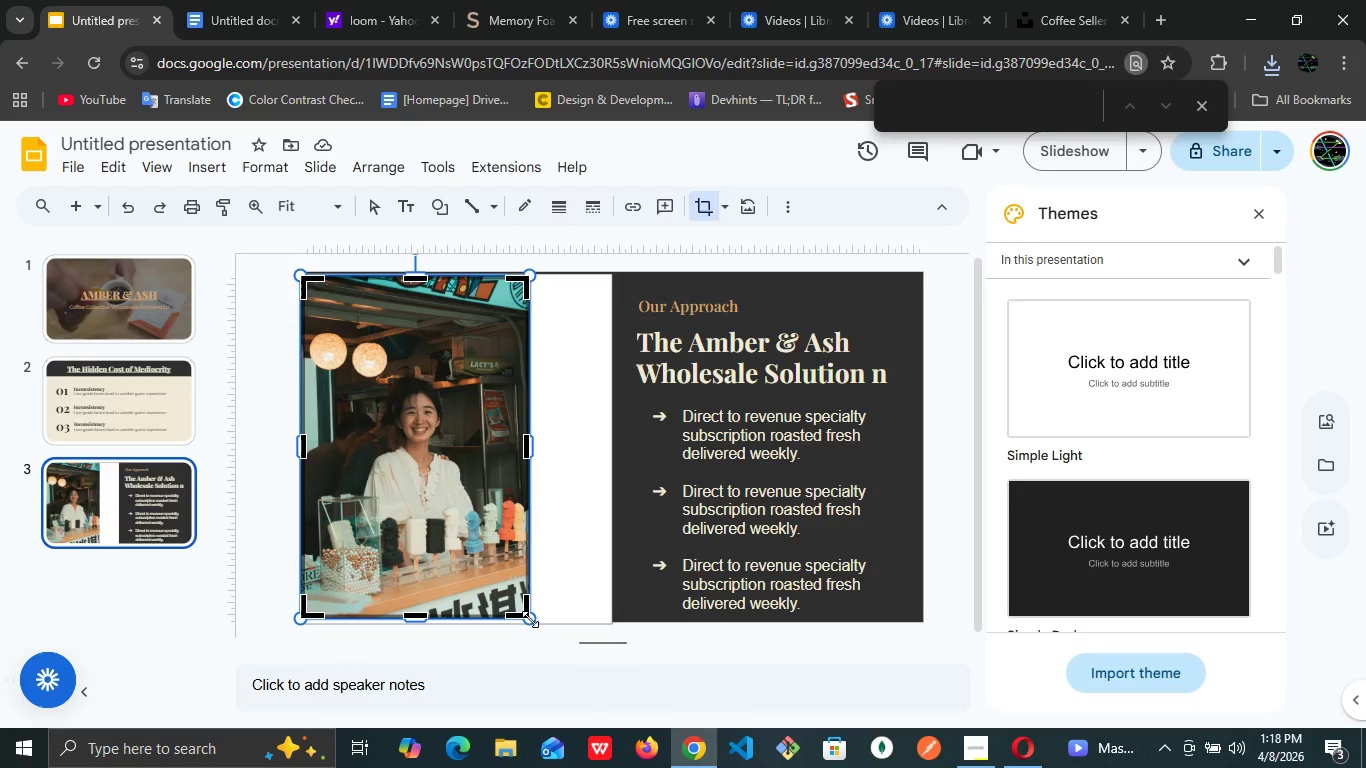 
left_click_drag(start_coordinate=[530, 620], to_coordinate=[579, 673])
 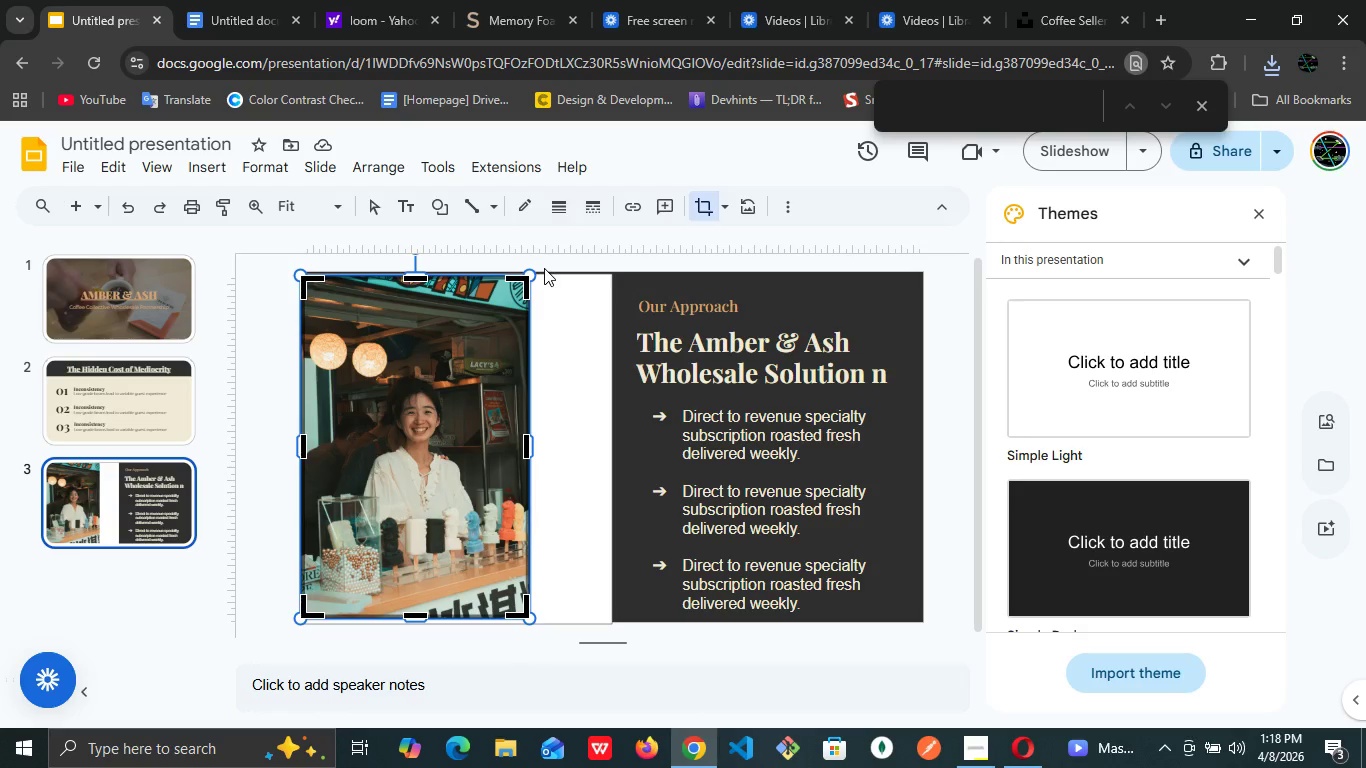 
left_click_drag(start_coordinate=[532, 270], to_coordinate=[590, 234])
 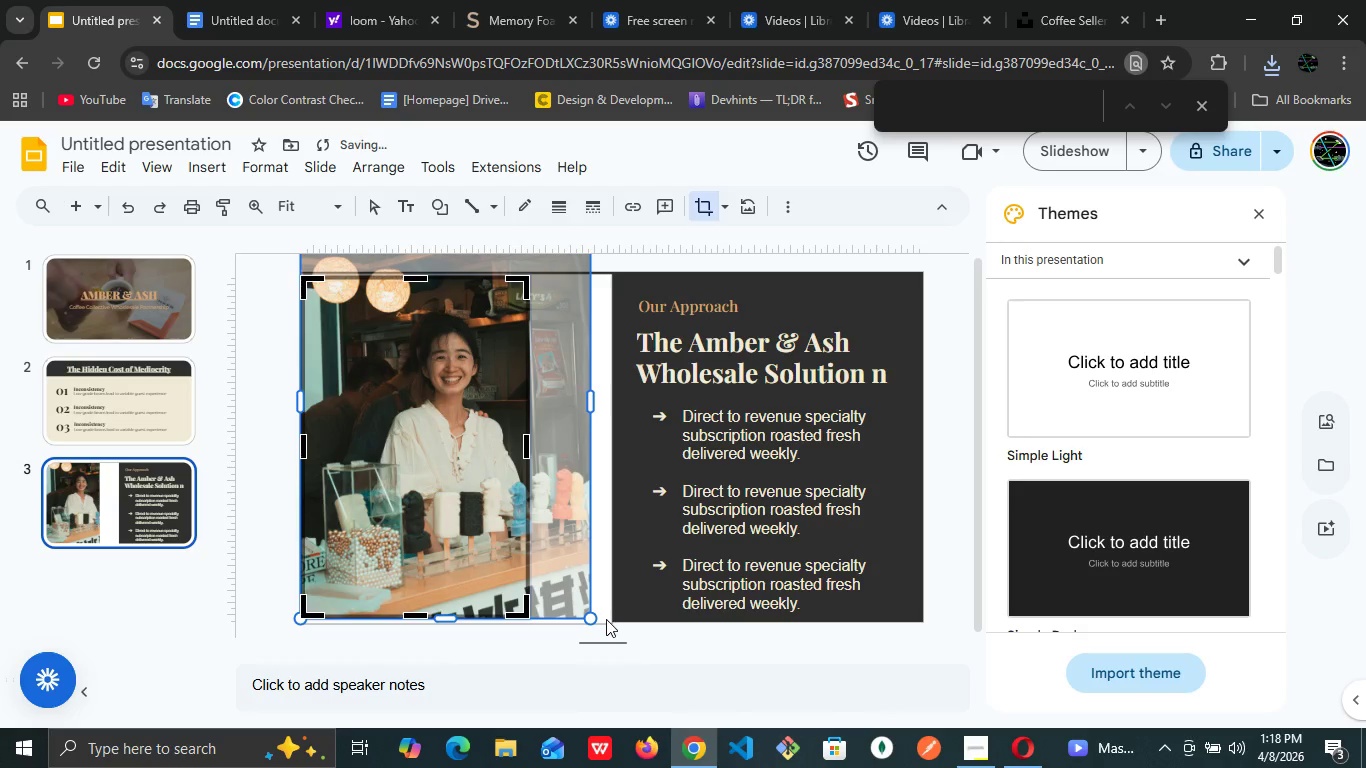 
left_click_drag(start_coordinate=[590, 619], to_coordinate=[643, 667])
 